 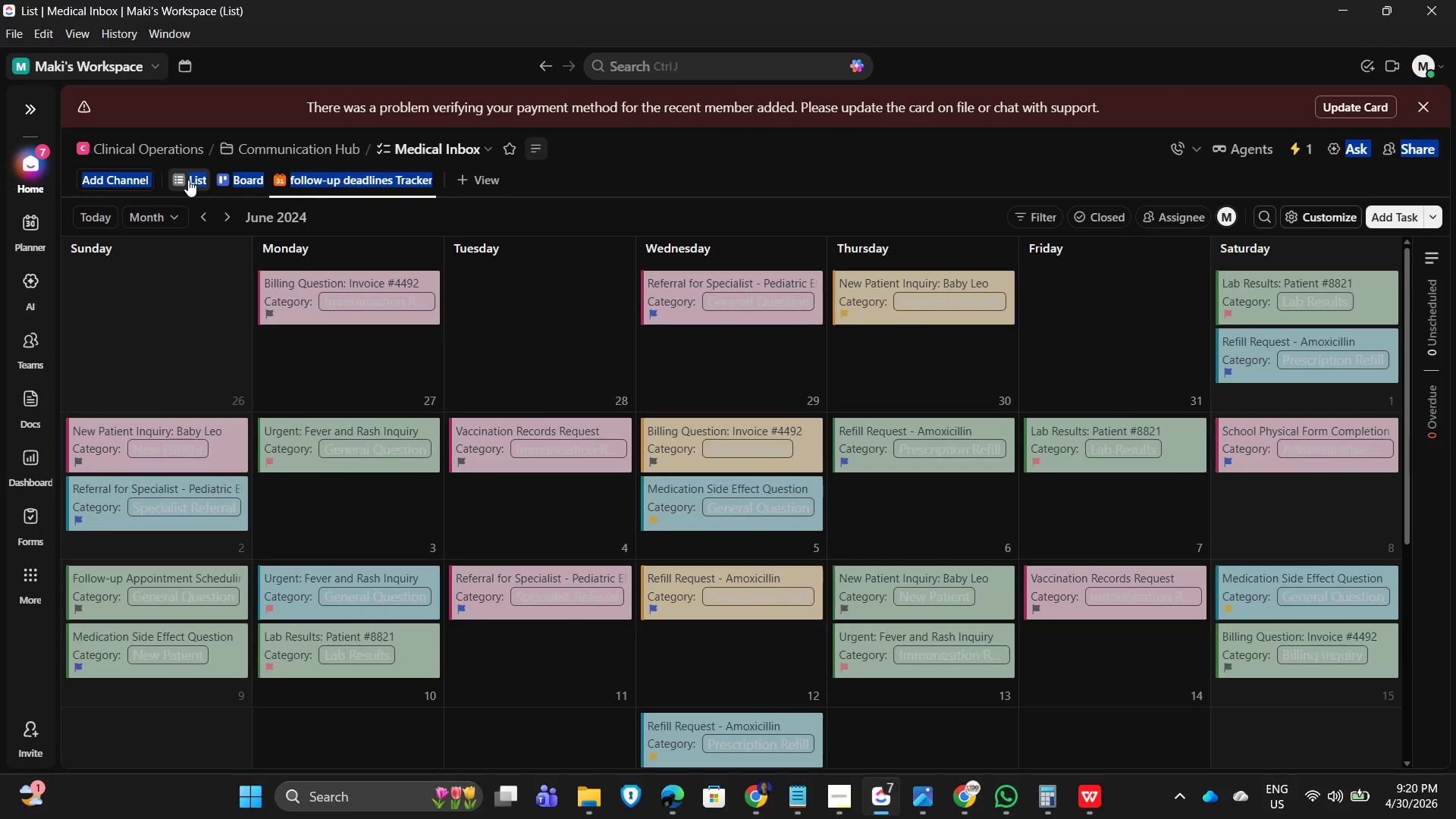 
left_click([1429, 151])
 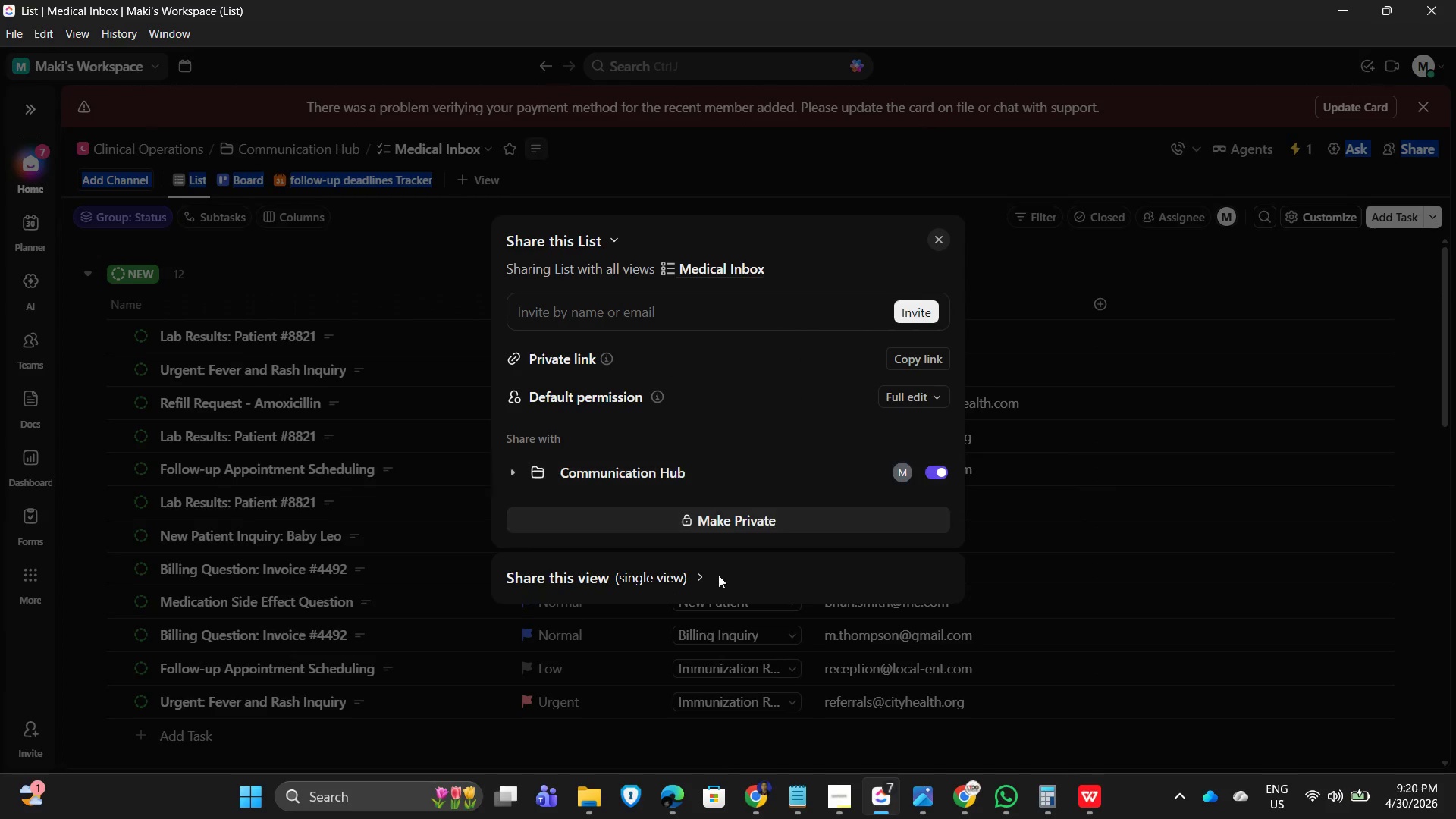 
left_click([927, 159])
 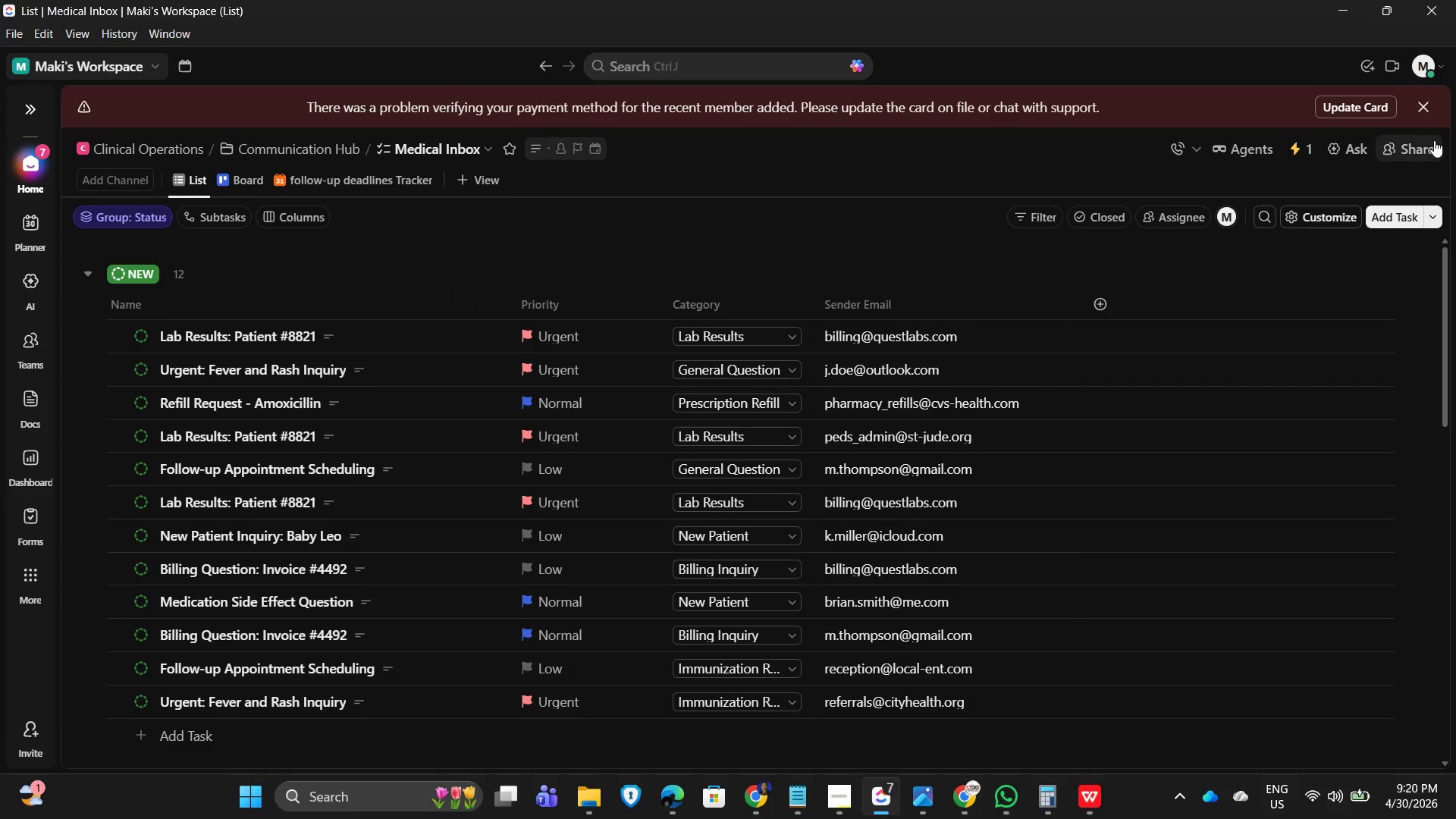 
left_click([1407, 143])
 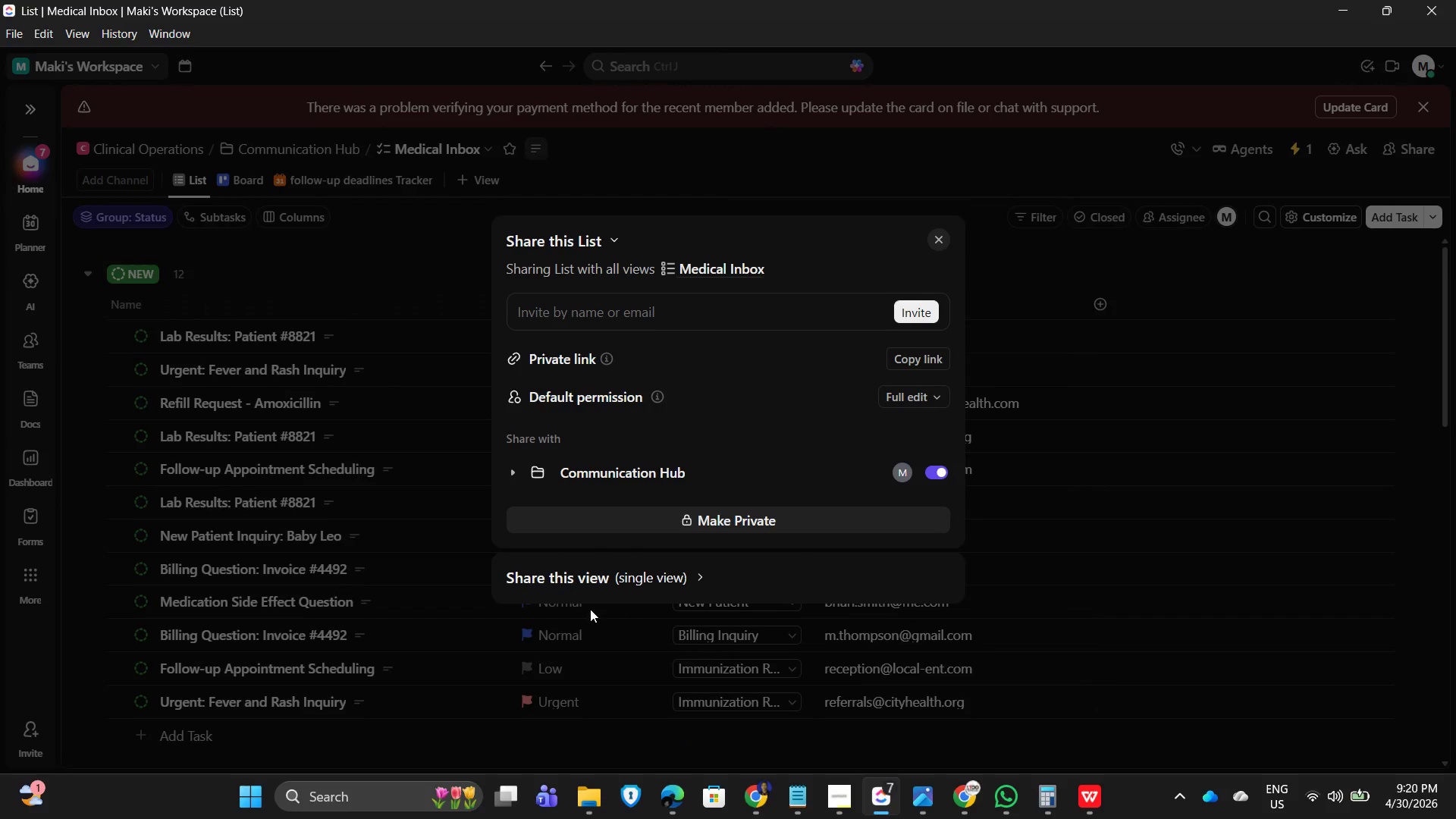 
left_click([566, 576])
 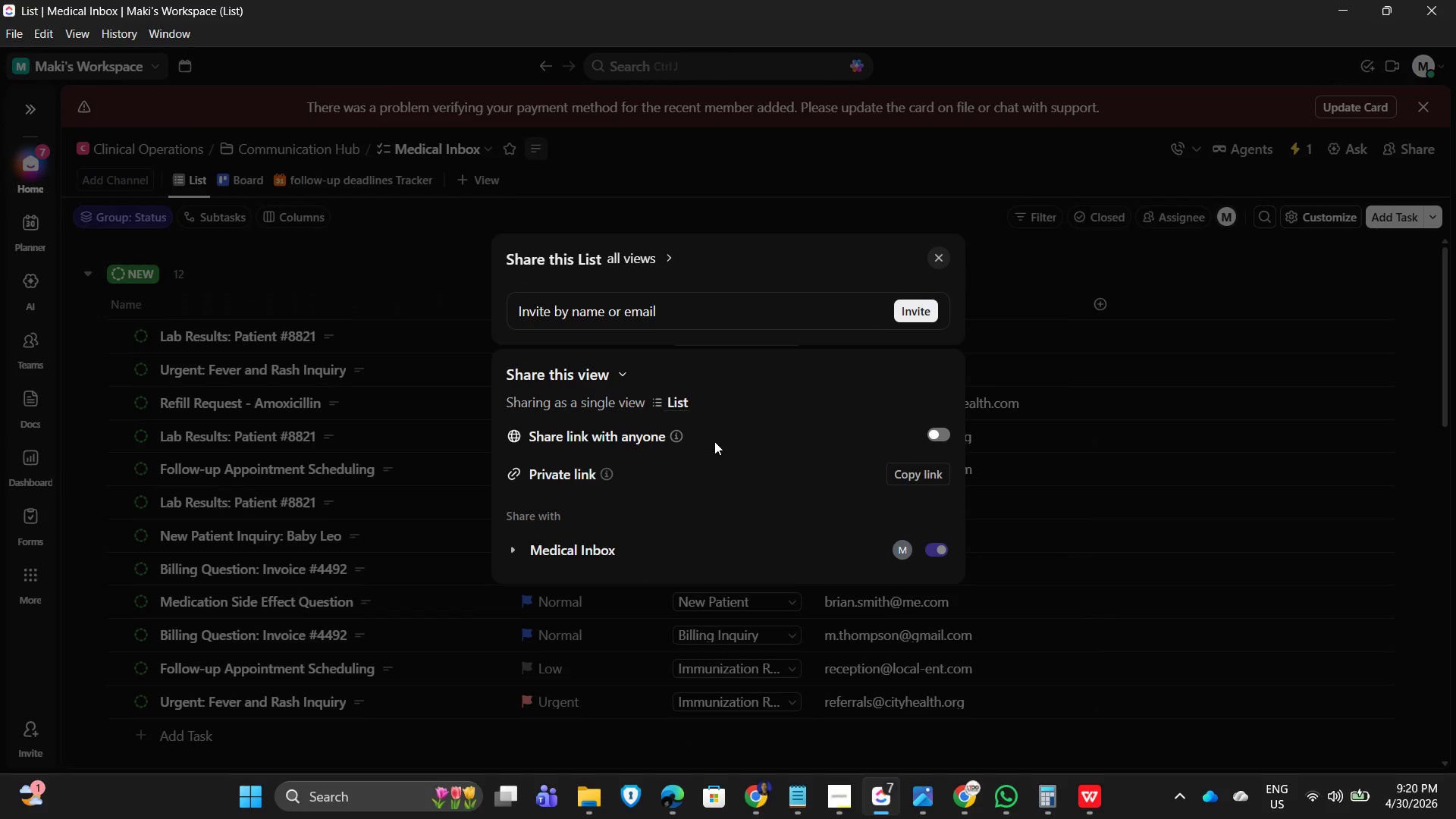 
left_click([944, 433])
 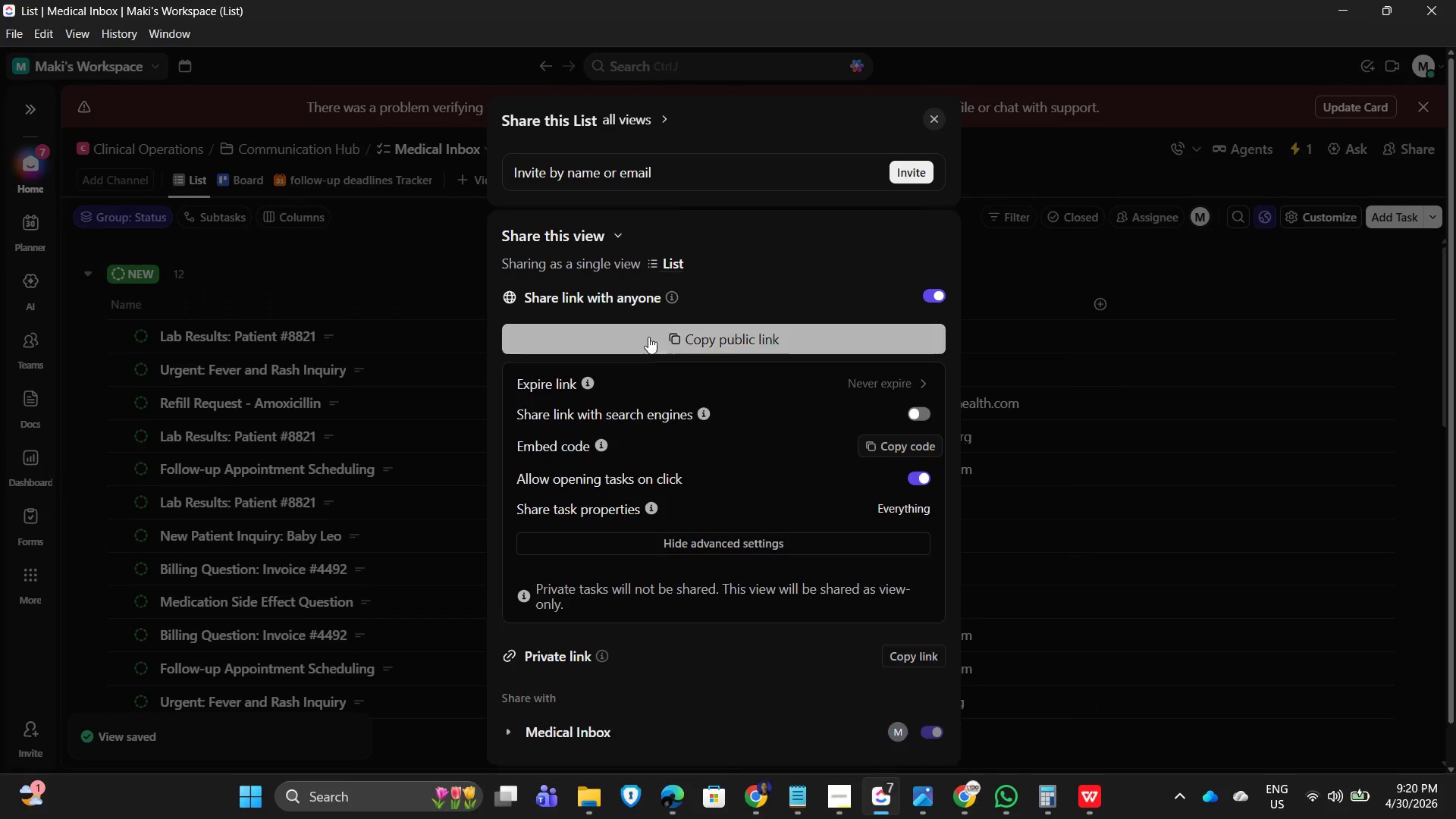 
left_click([761, 342])
 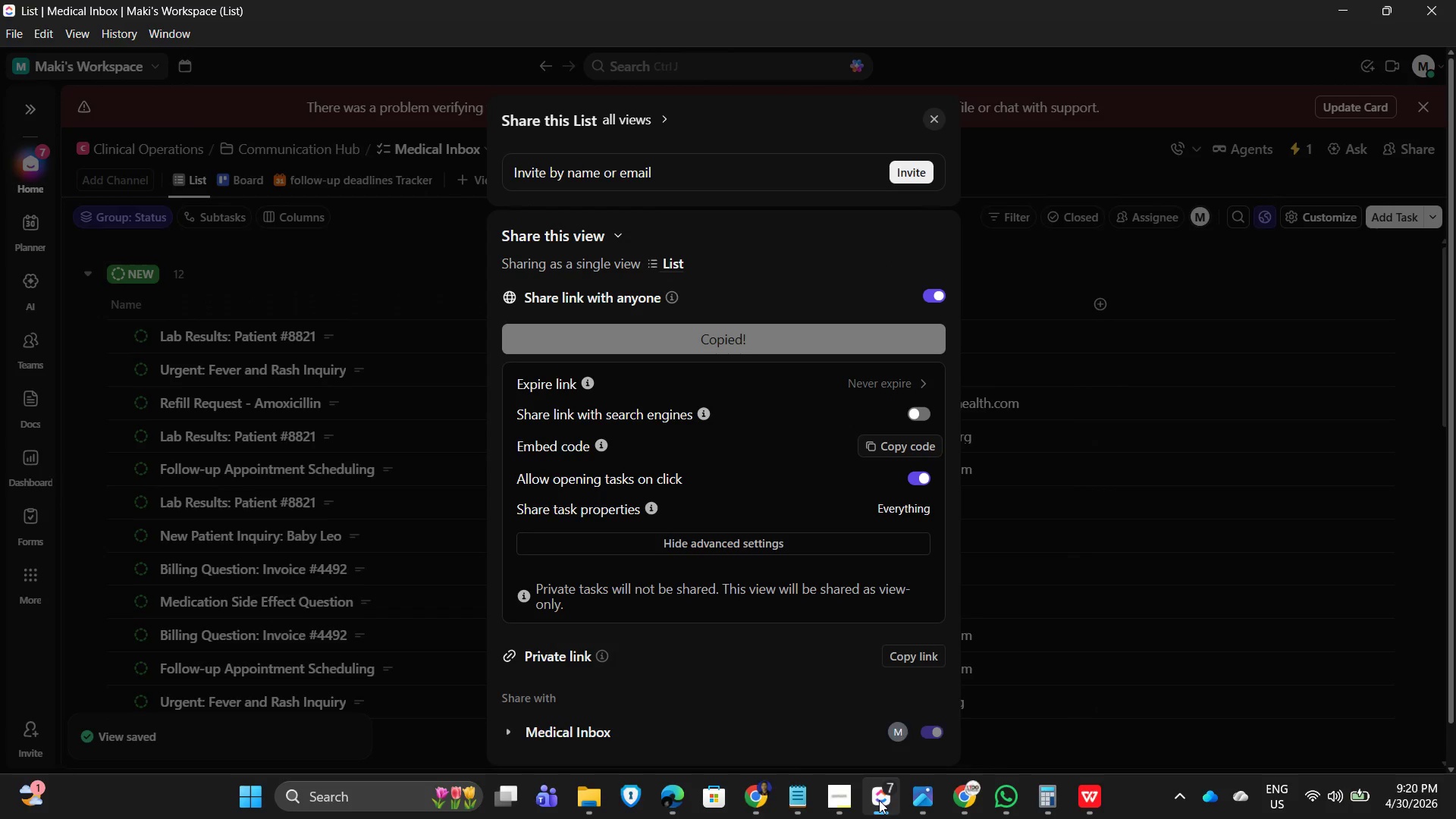 
mouse_move([817, 801])
 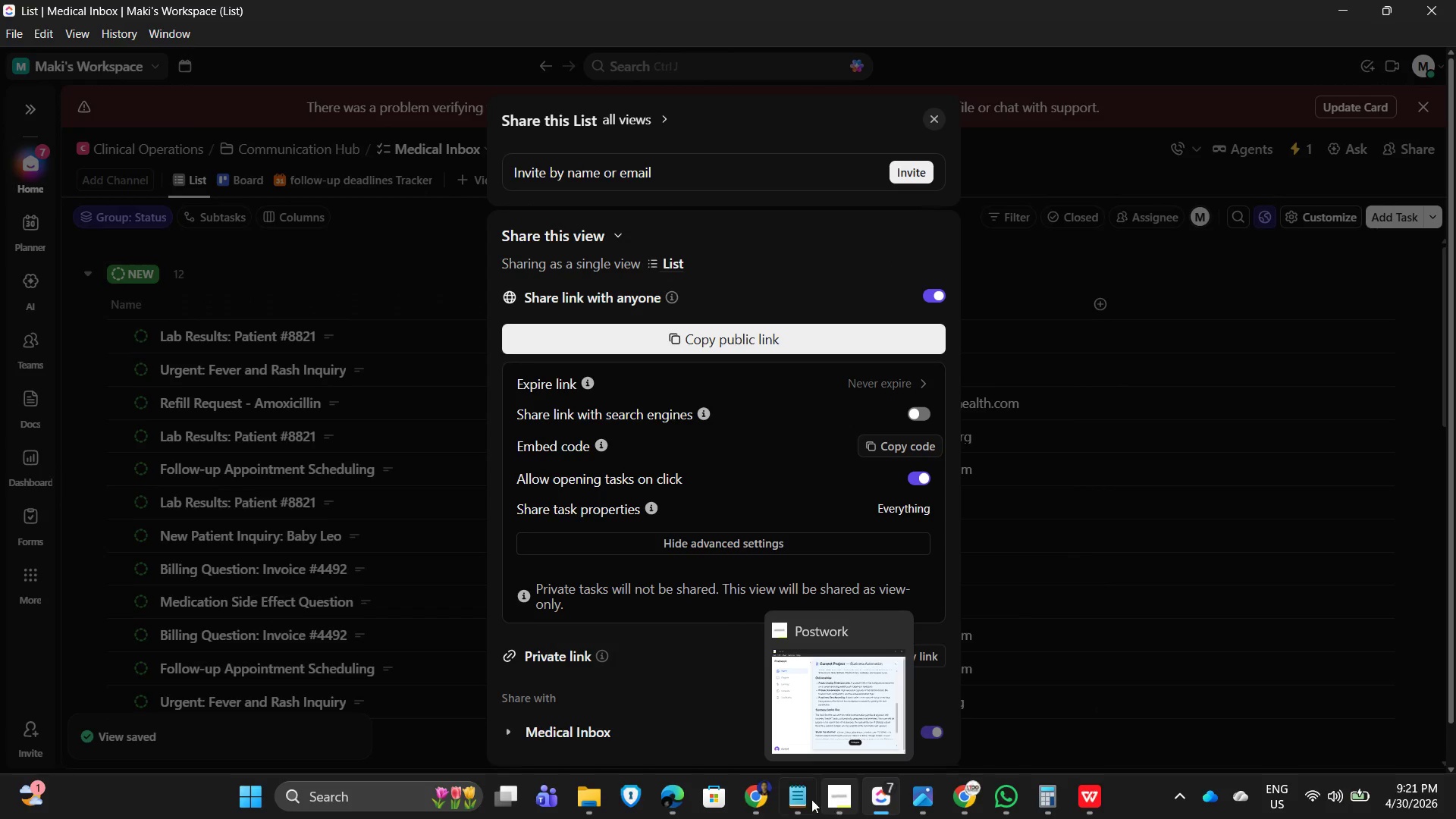 
left_click([802, 801])
 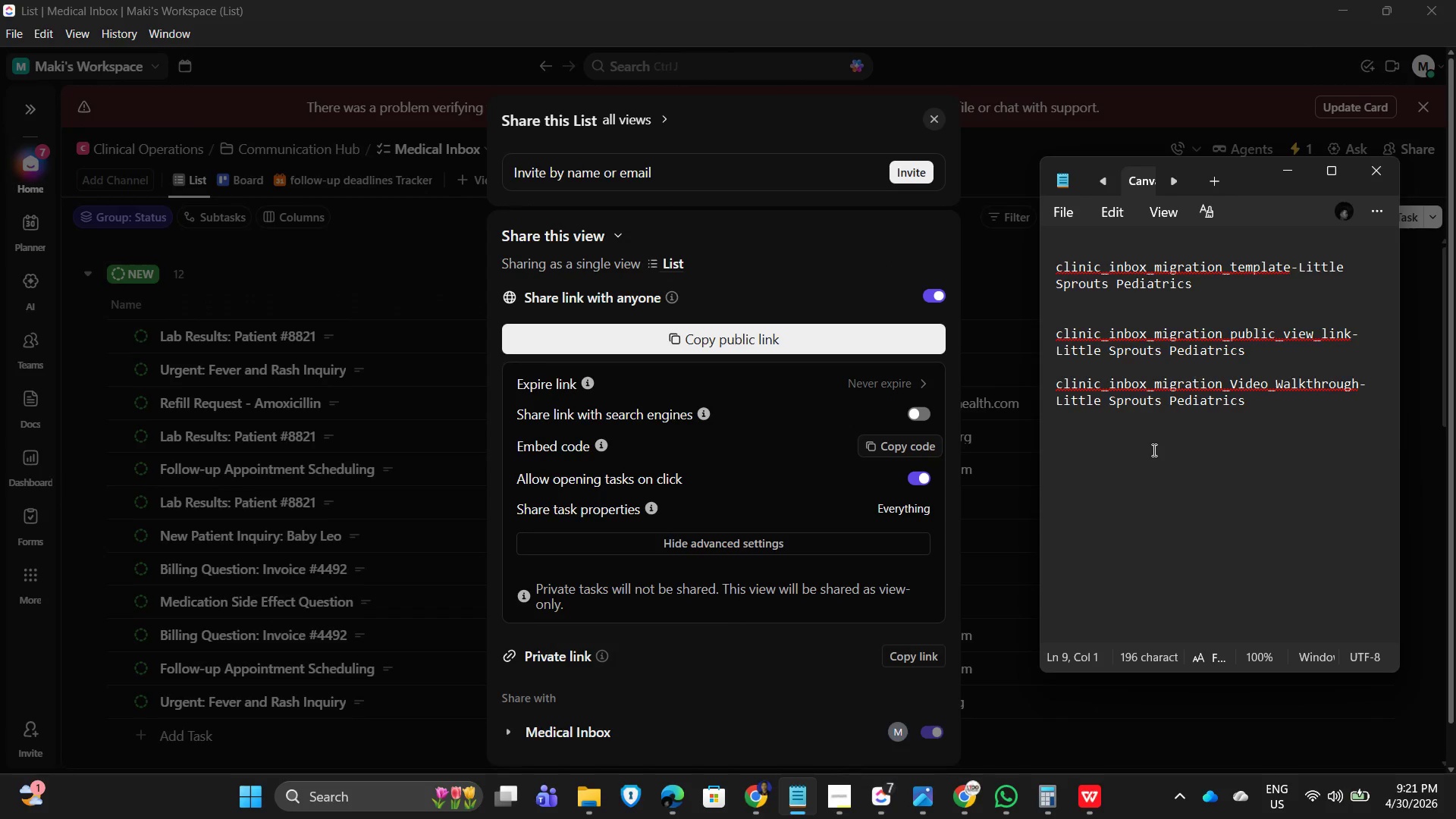 
left_click([1153, 450])
 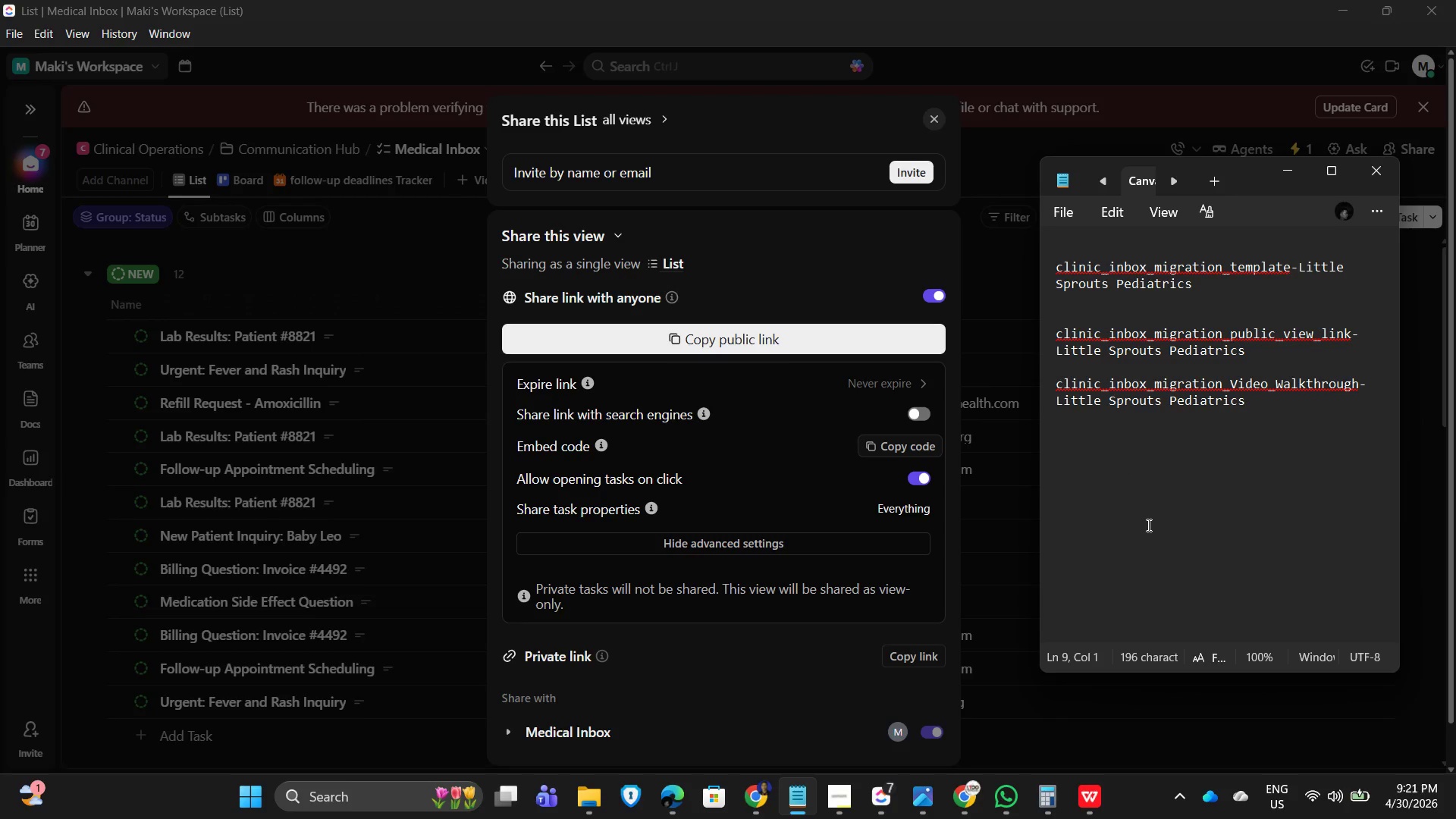 
key(Enter)
 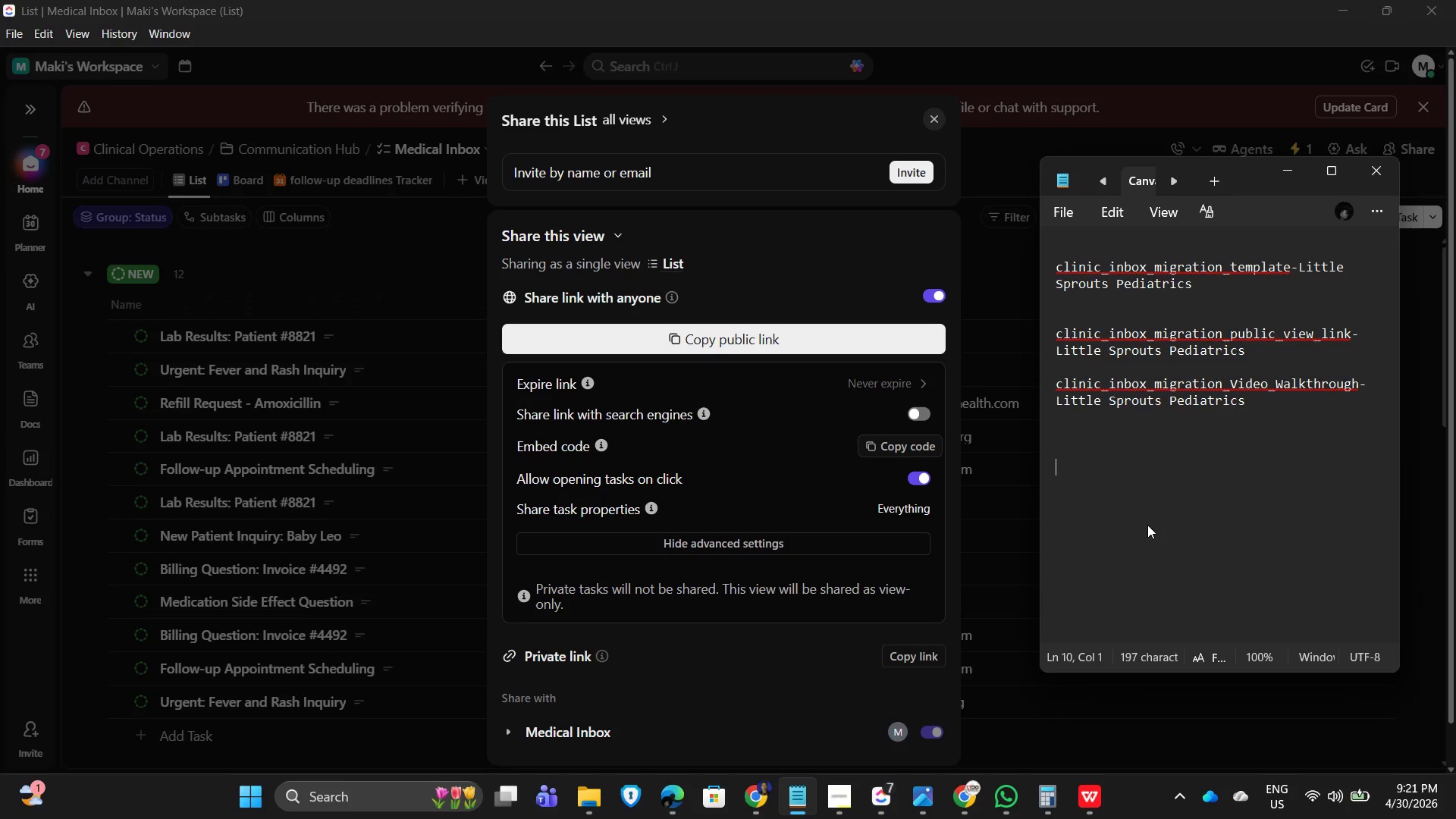 
key(Enter)
 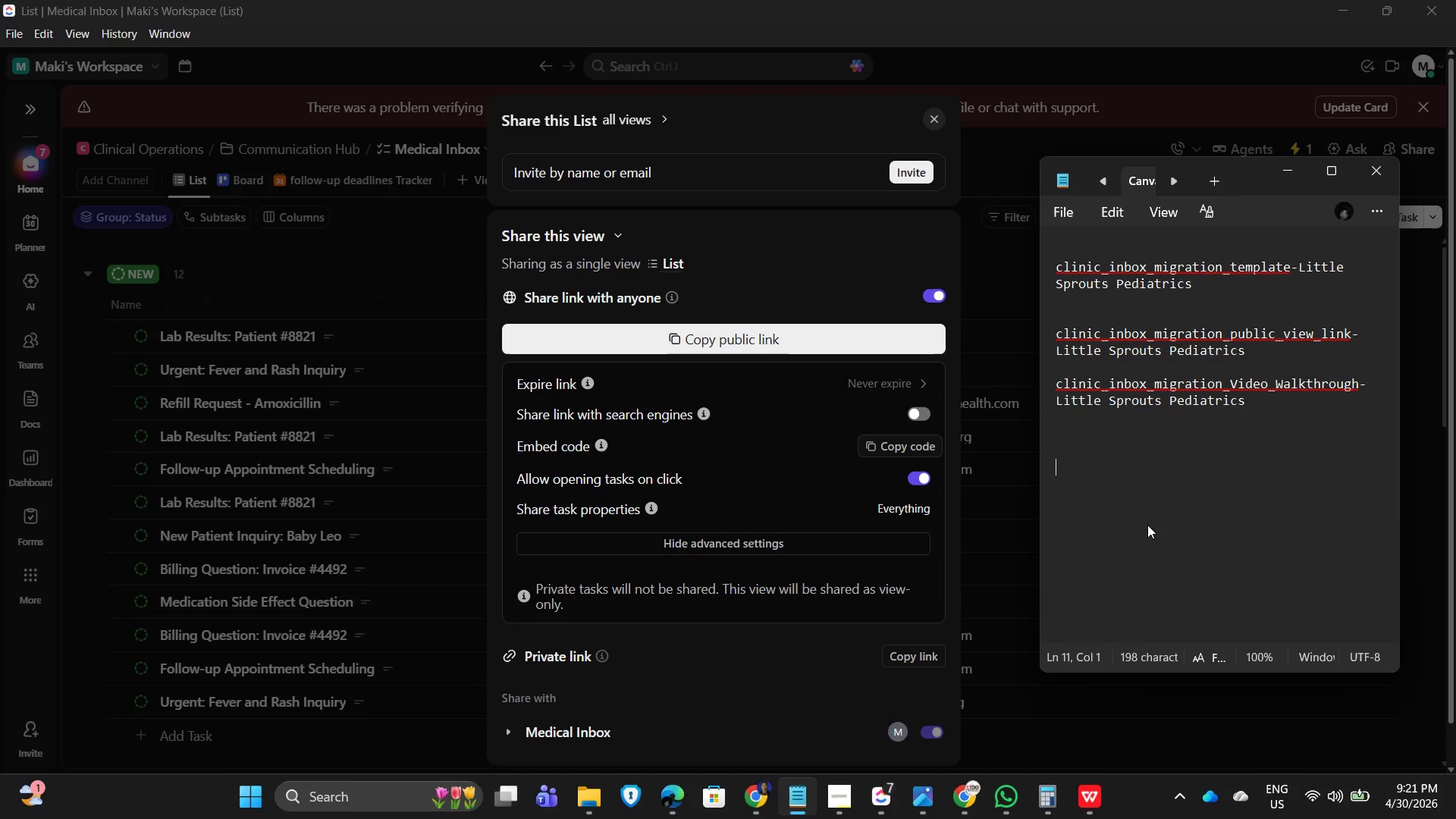 
key(Control+V)
 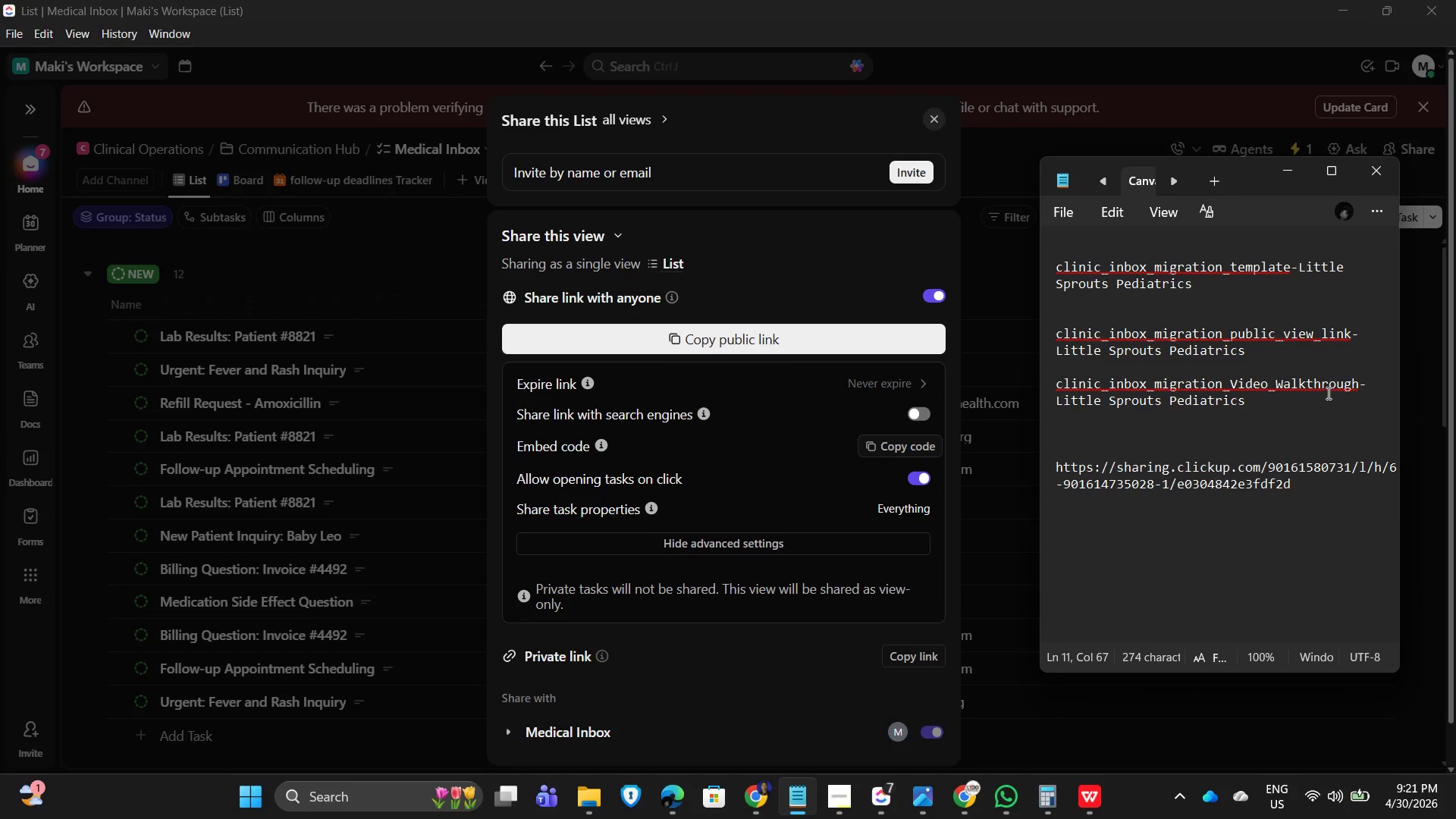 
left_click_drag(start_coordinate=[1369, 380], to_coordinate=[1313, 391])
 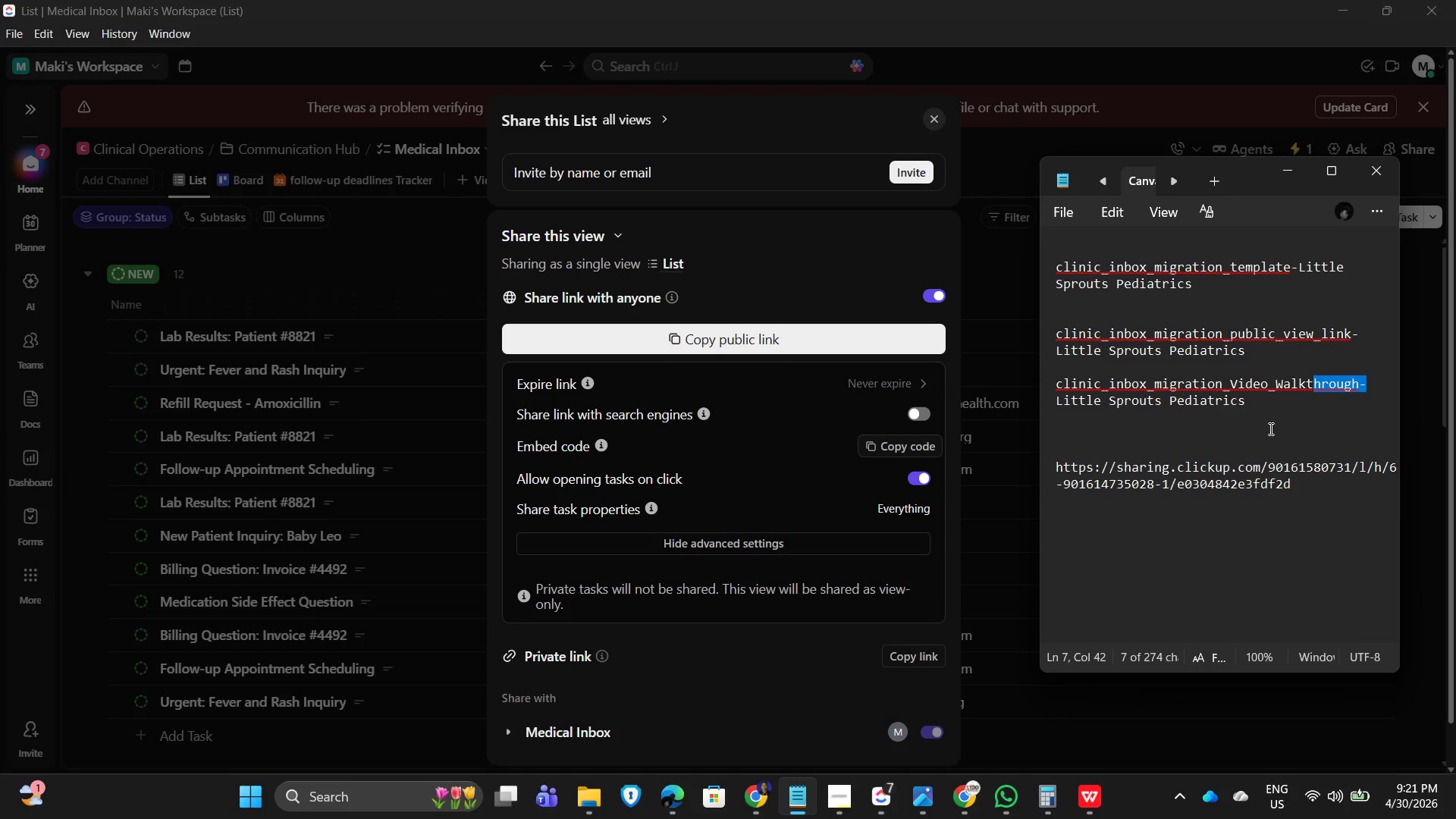 
left_click([1268, 421])
 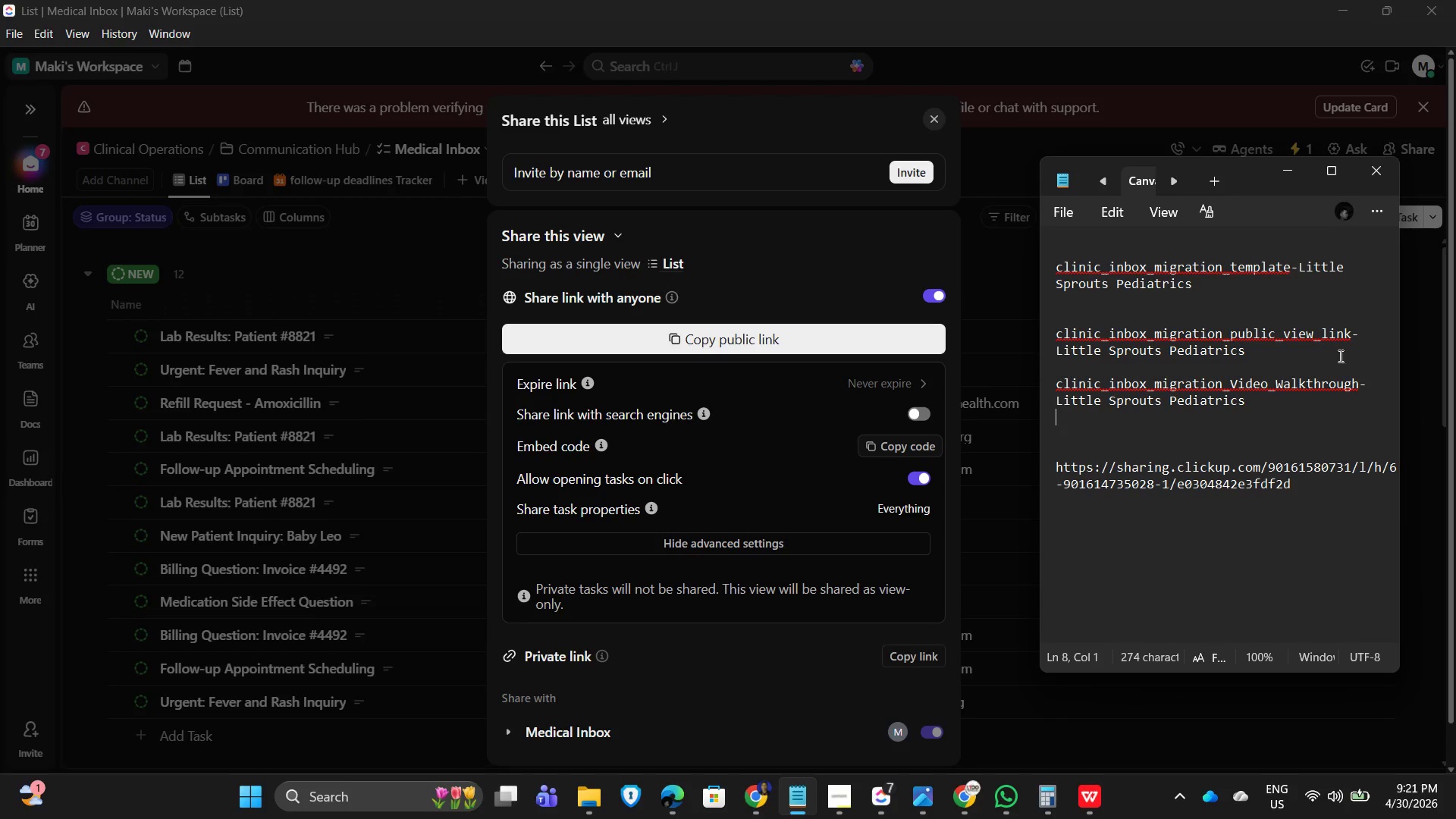 
left_click_drag(start_coordinate=[1282, 356], to_coordinate=[1024, 318])
 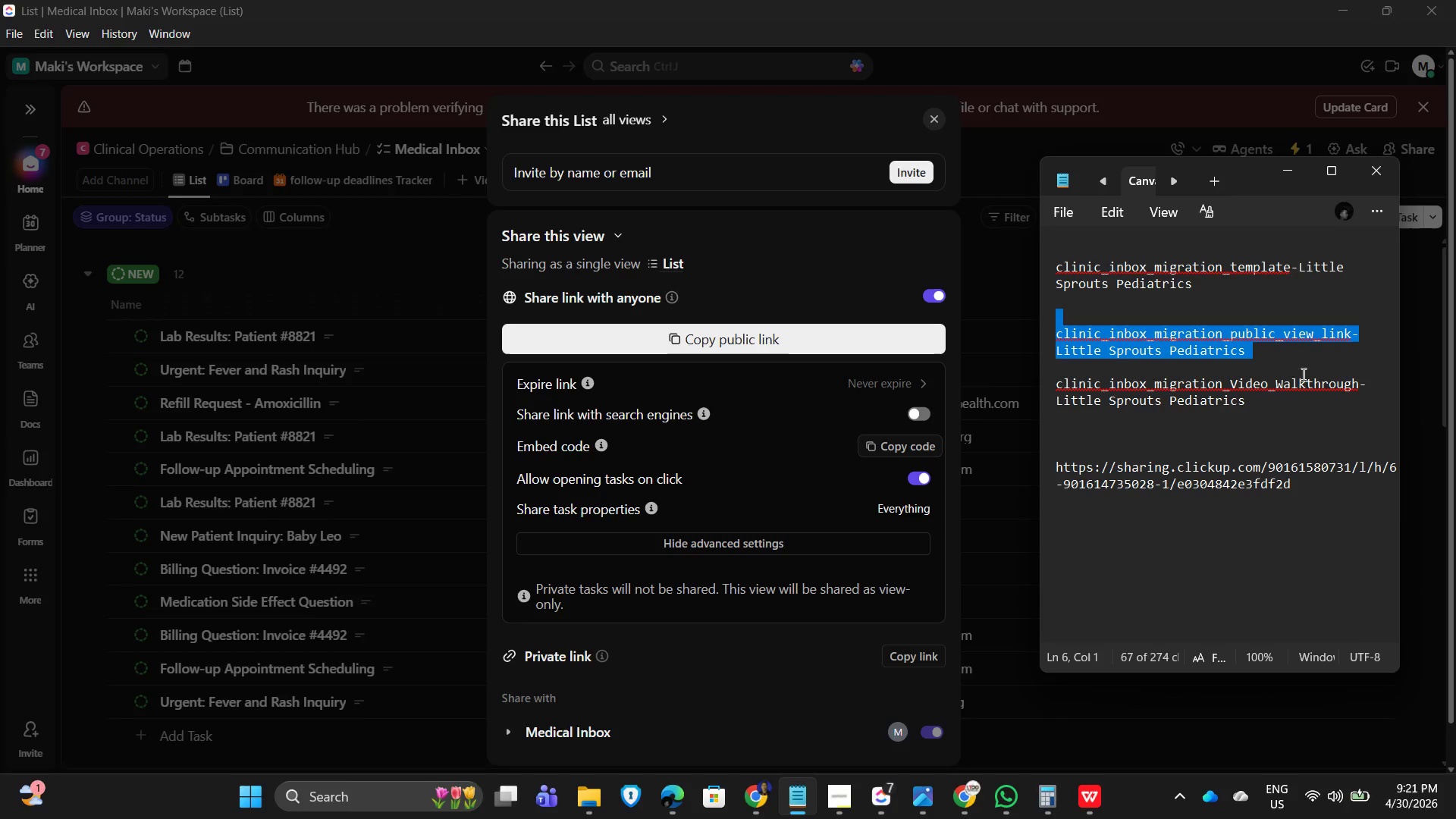 
left_click([1305, 380])
 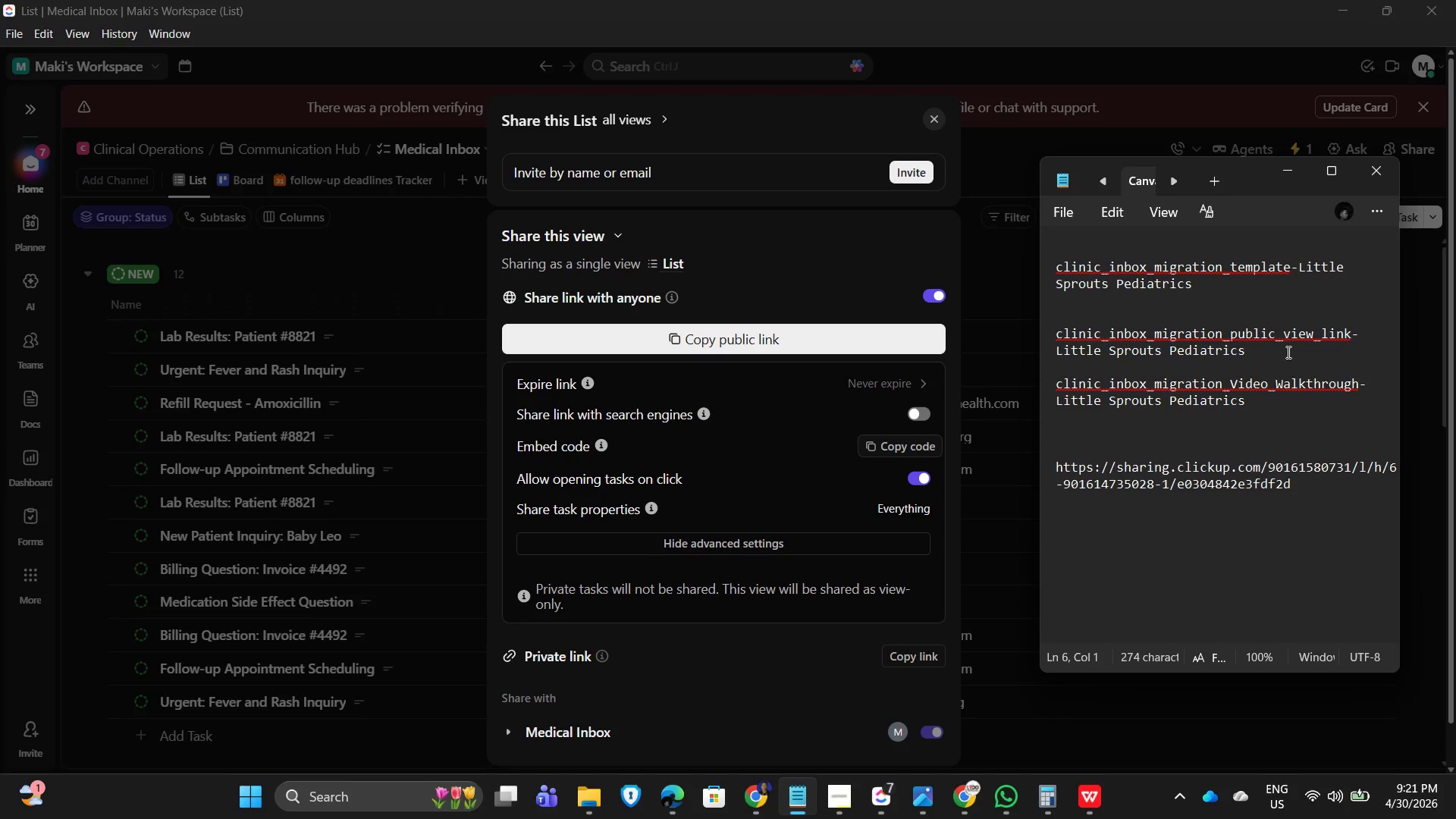 
left_click([1274, 349])
 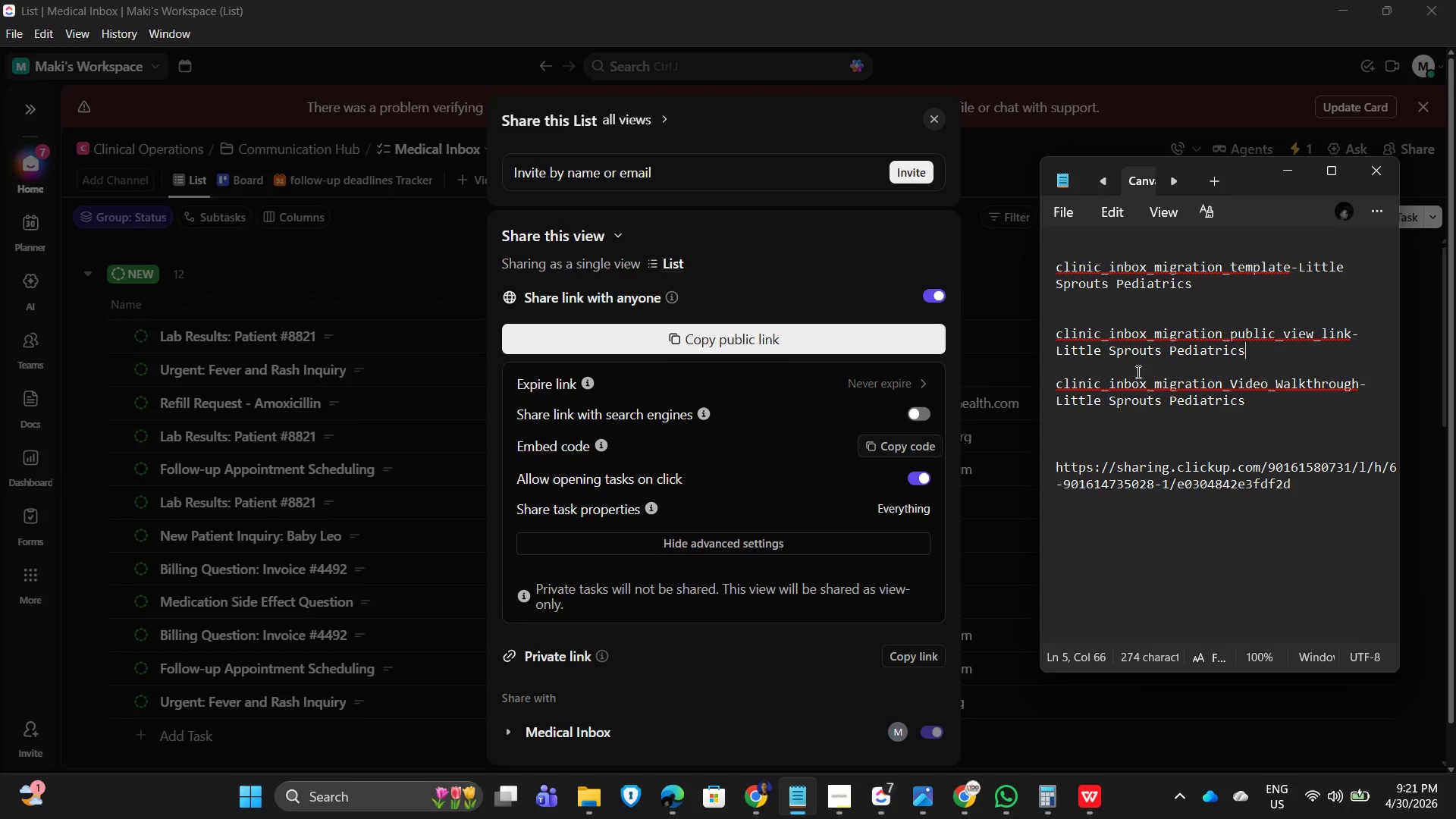 
left_click([1097, 369])
 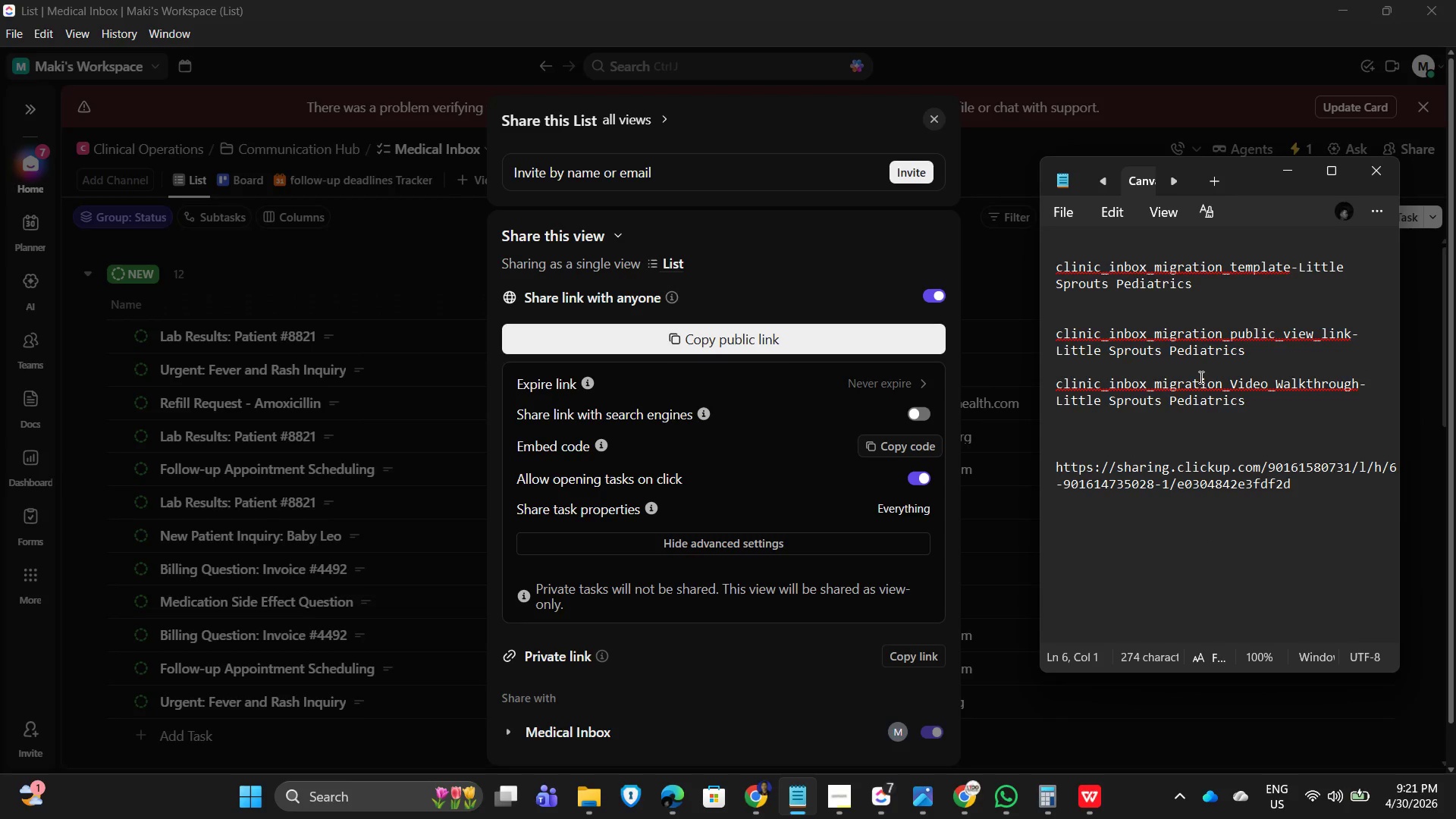 
key(Enter)
 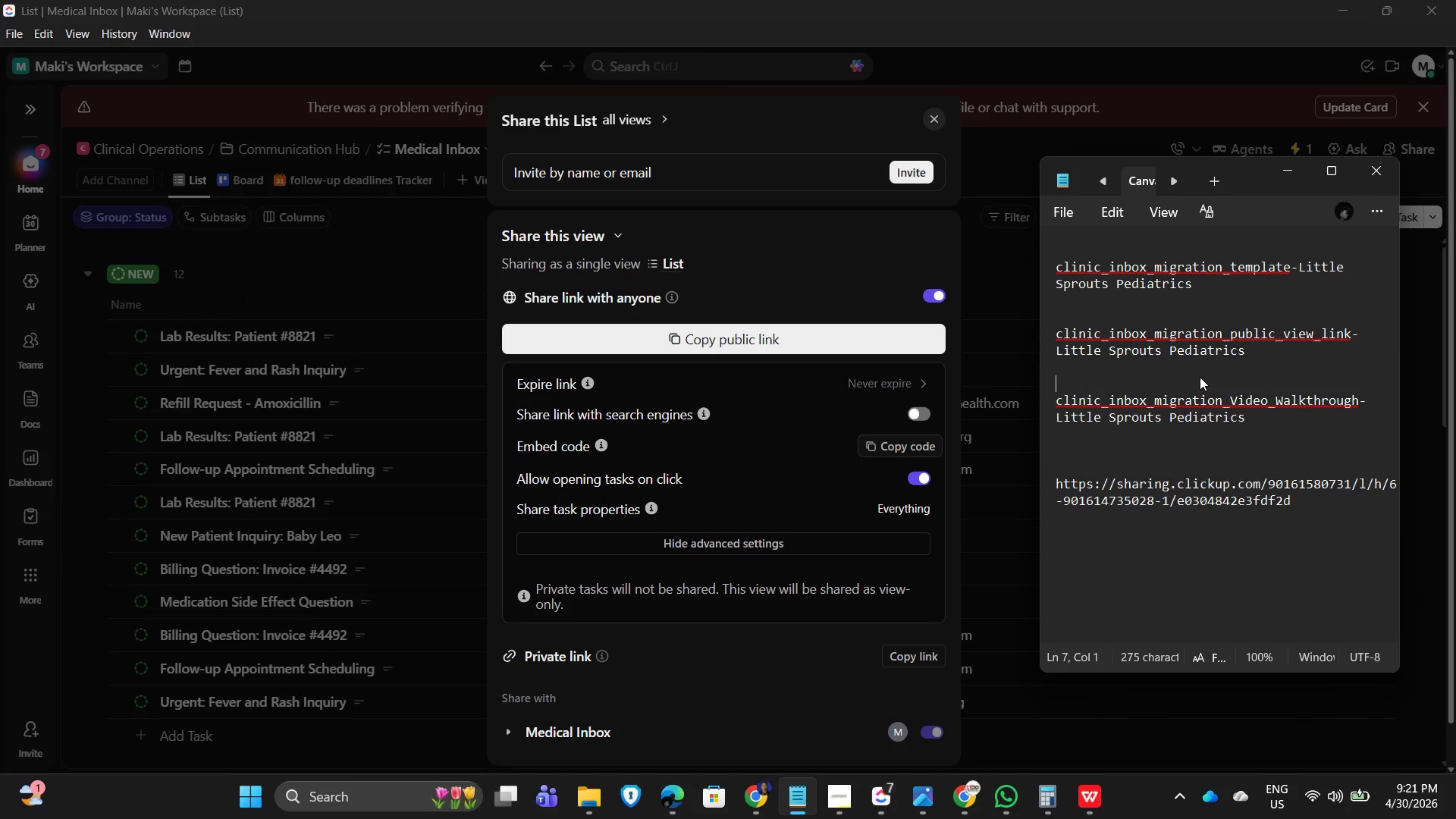 
key(Enter)
 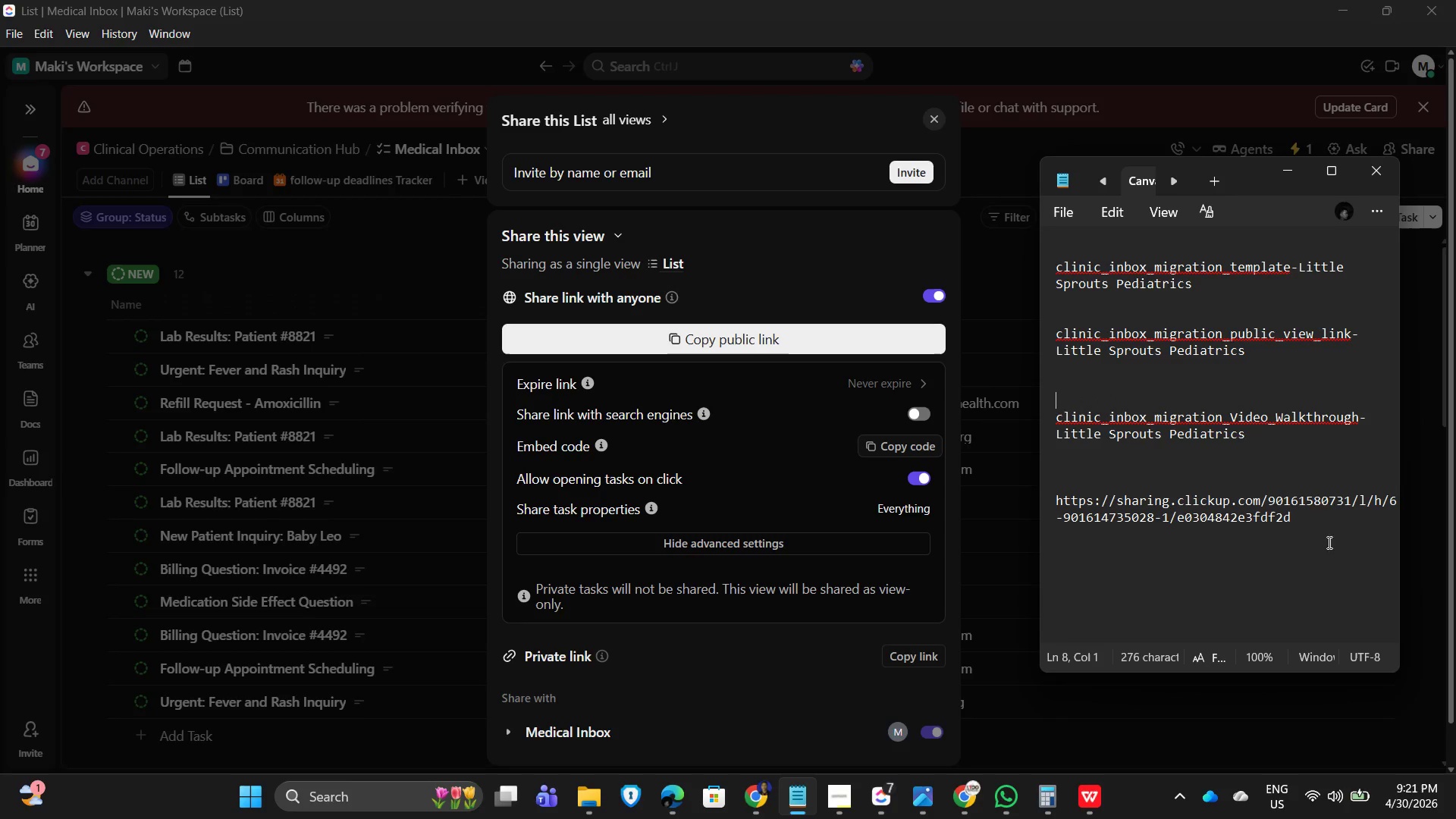 
left_click_drag(start_coordinate=[1337, 513], to_coordinate=[1016, 489])
 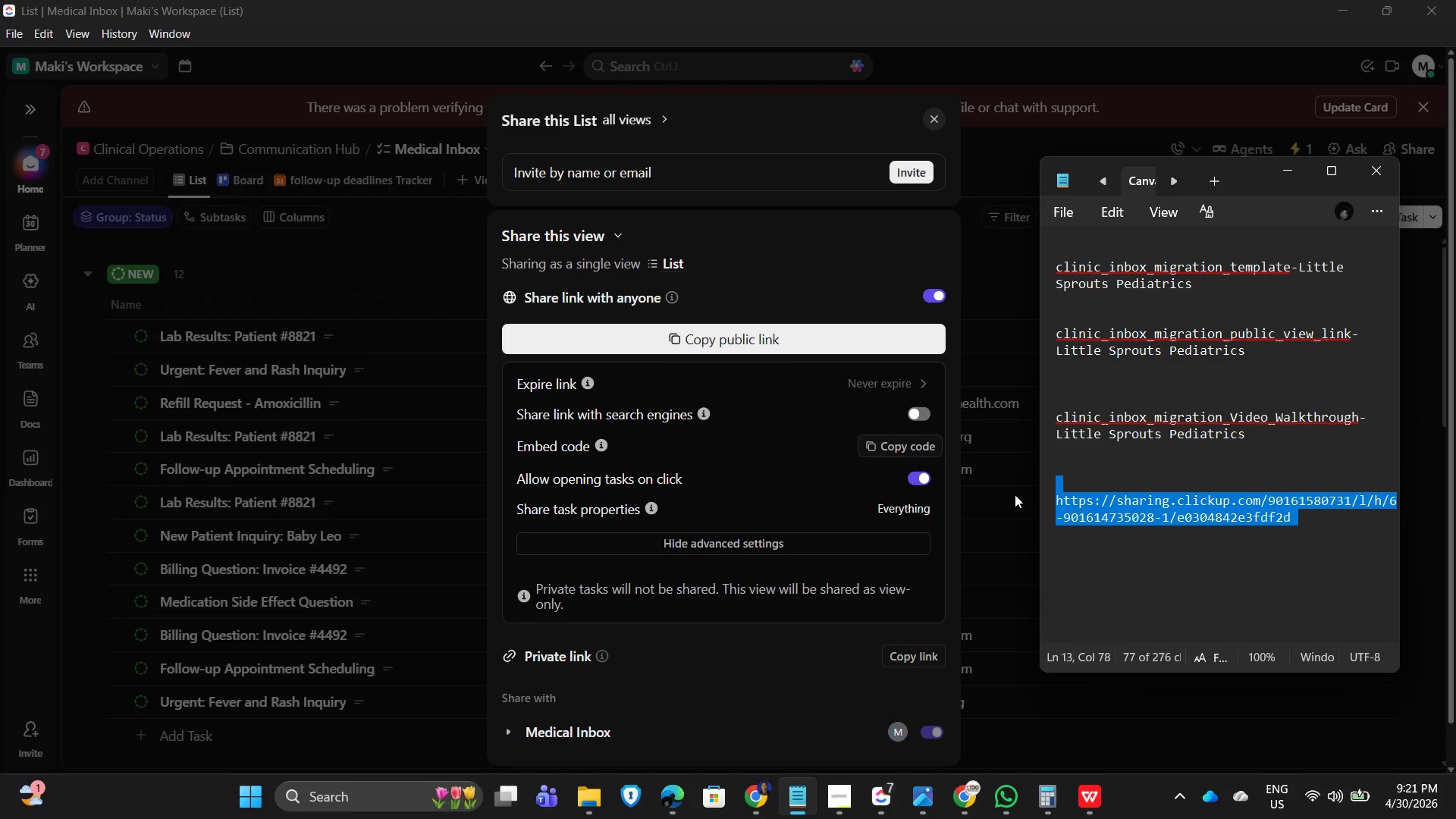 
key(Control+X)
 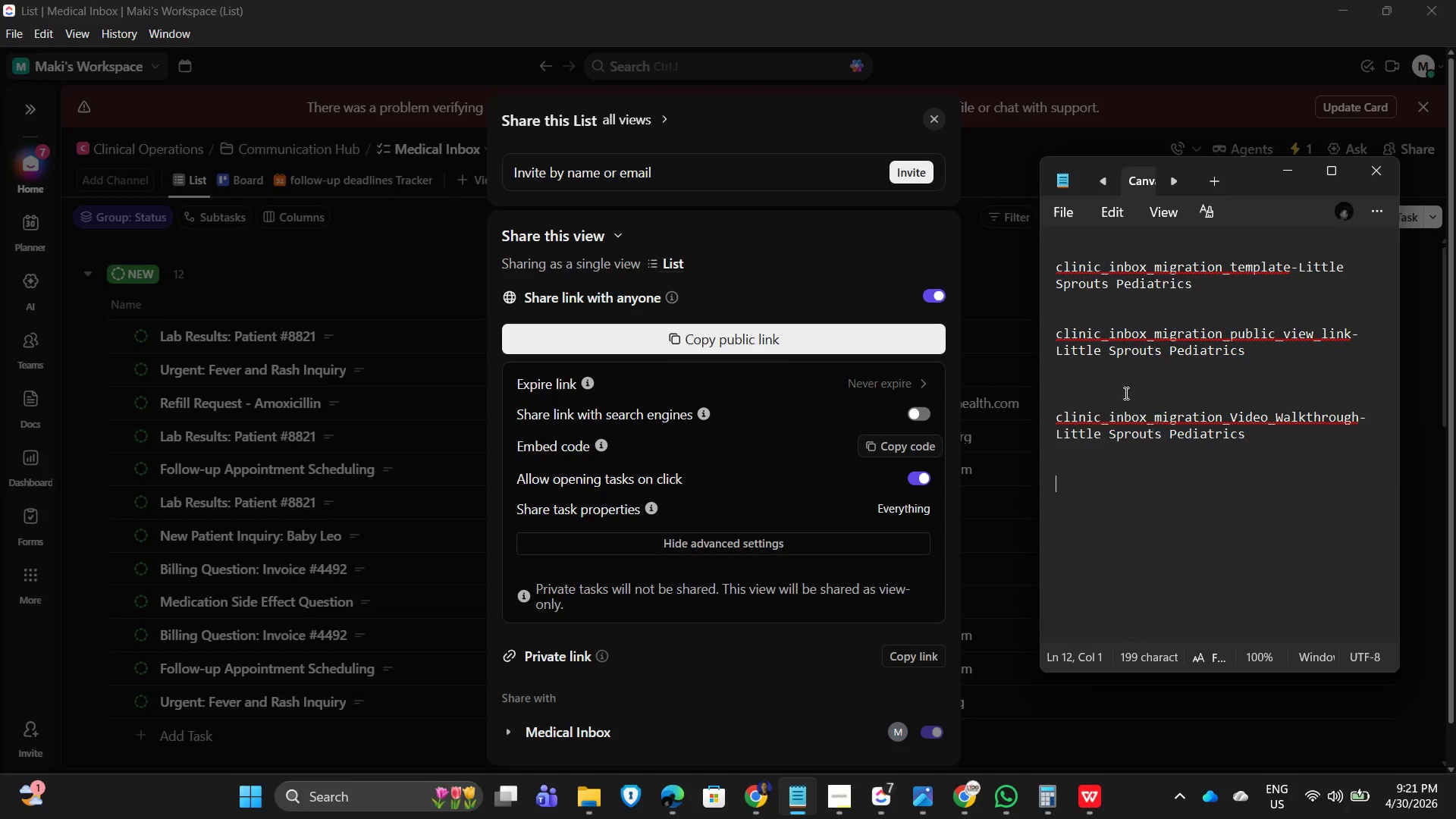 
left_click([1070, 376])
 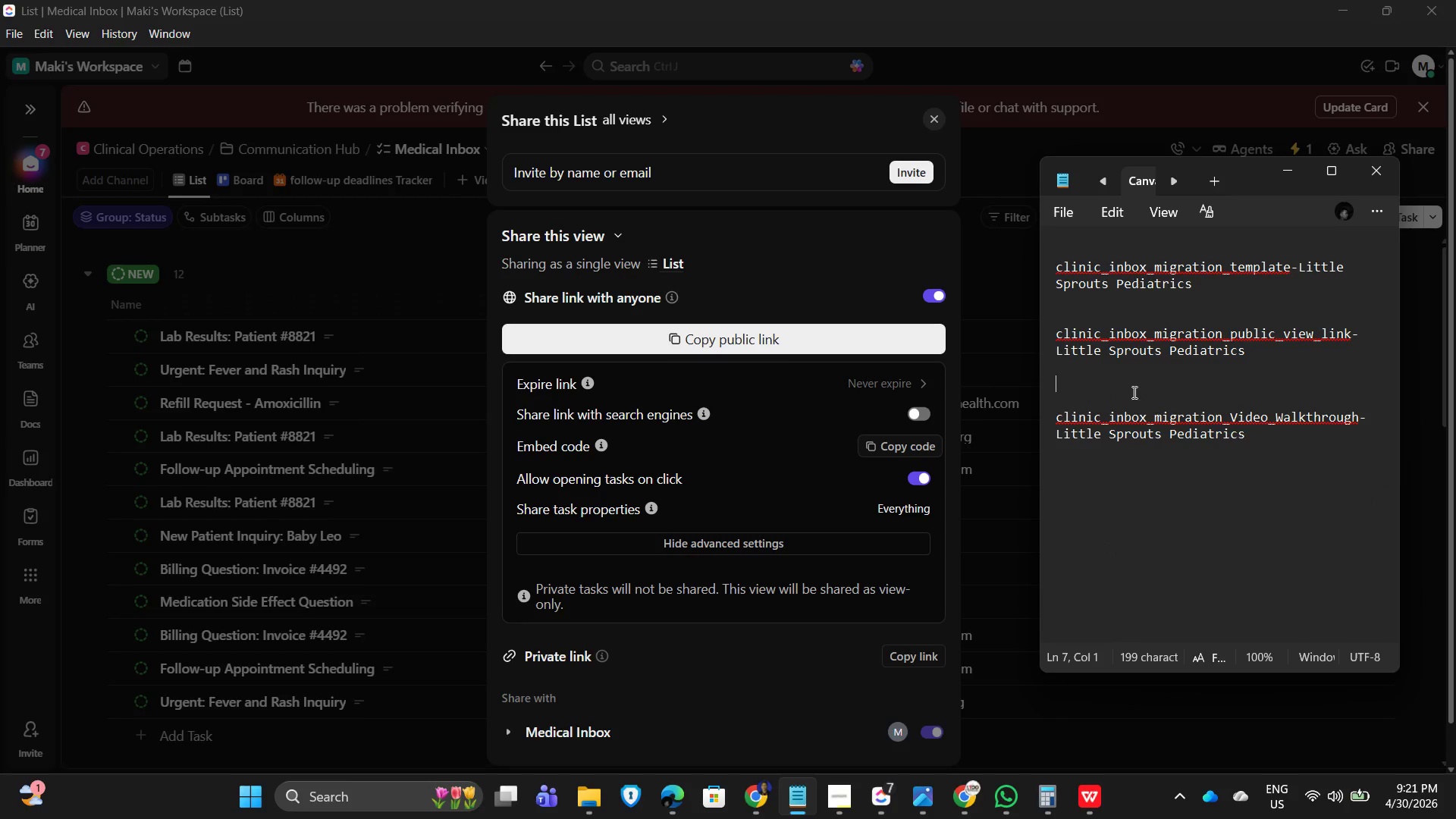 
hold_key(key=ControlLeft, duration=0.47)
 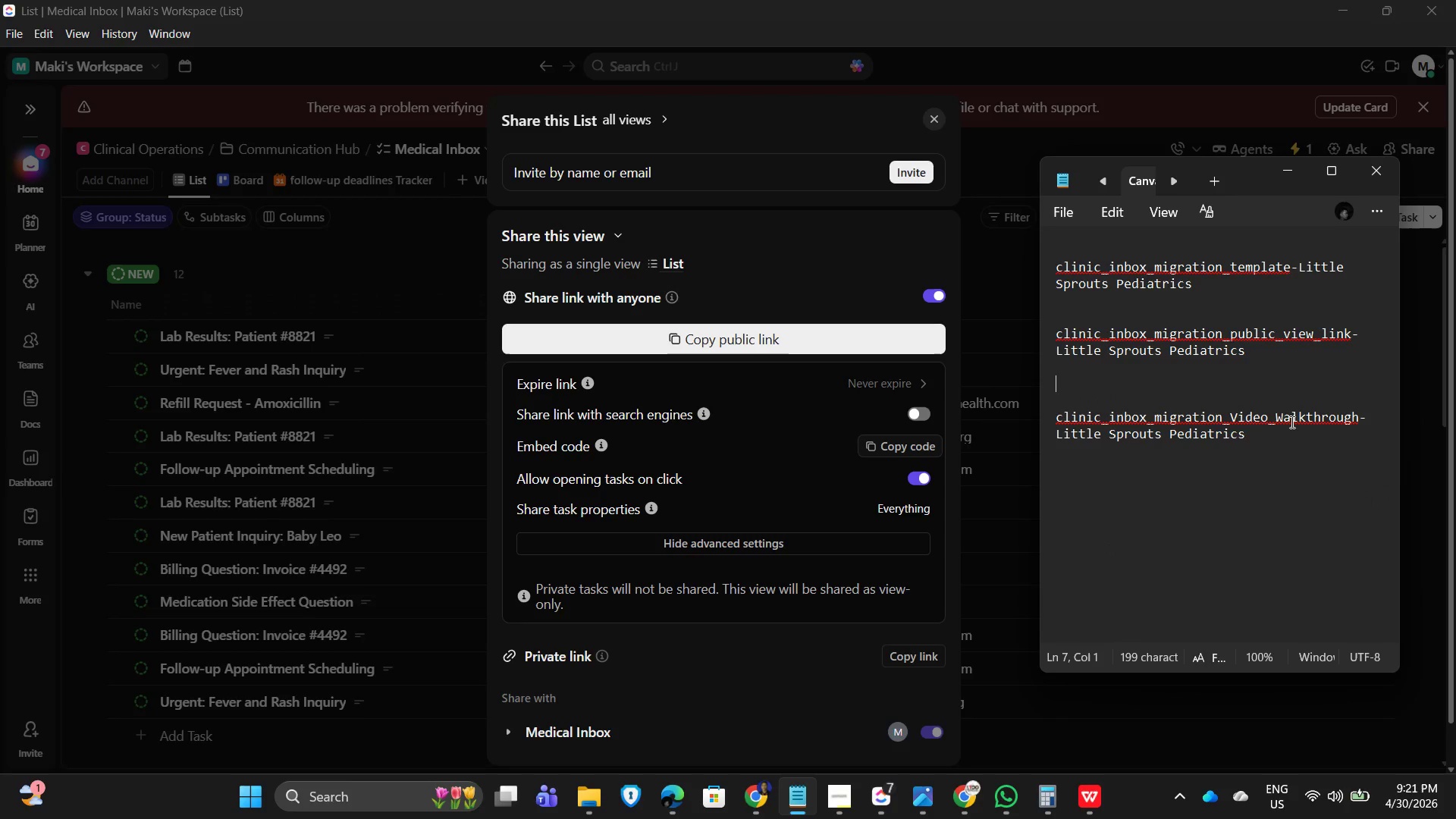 
key(ArrowUp)
 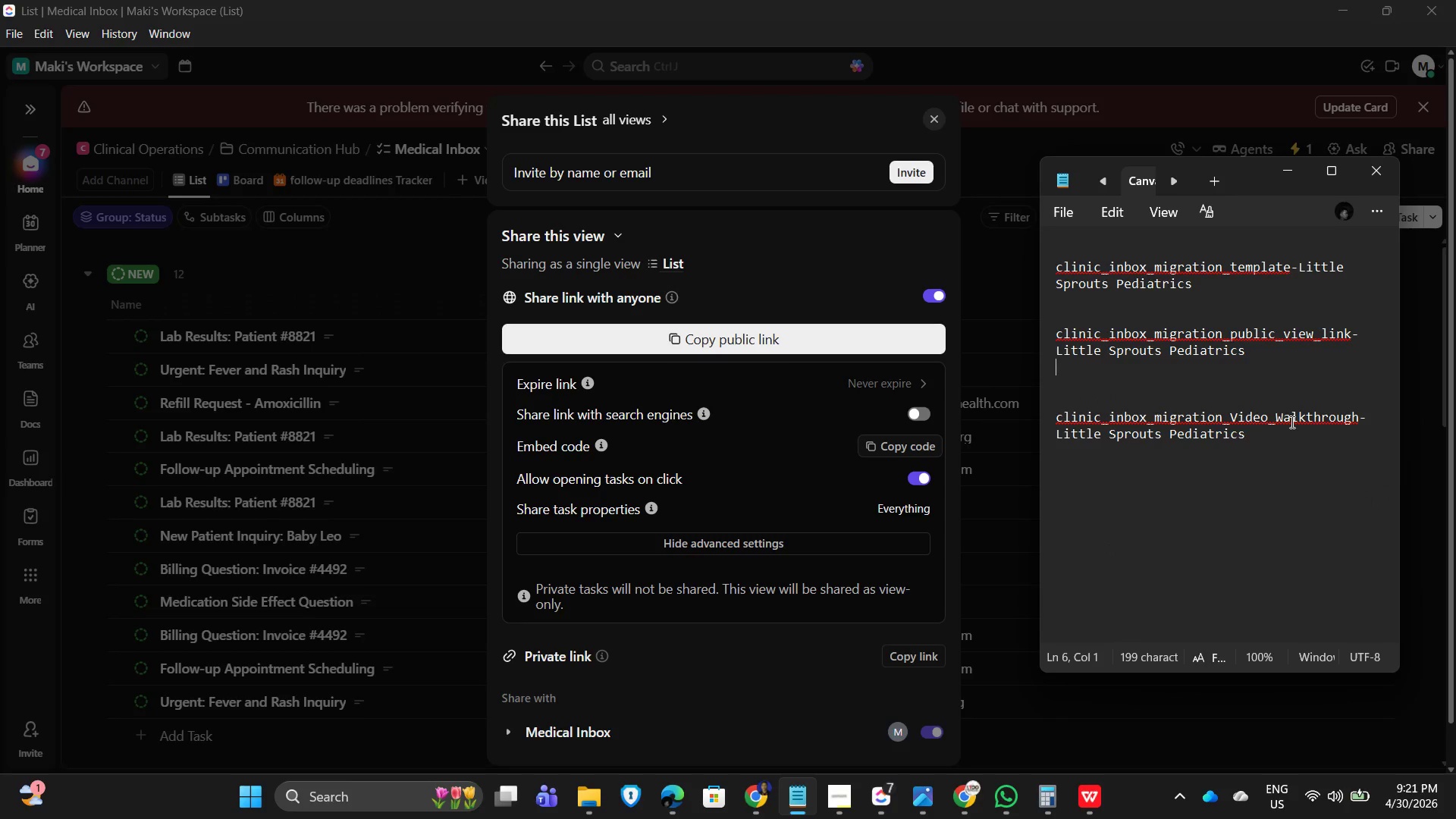 
hold_key(key=ControlLeft, duration=0.41)
 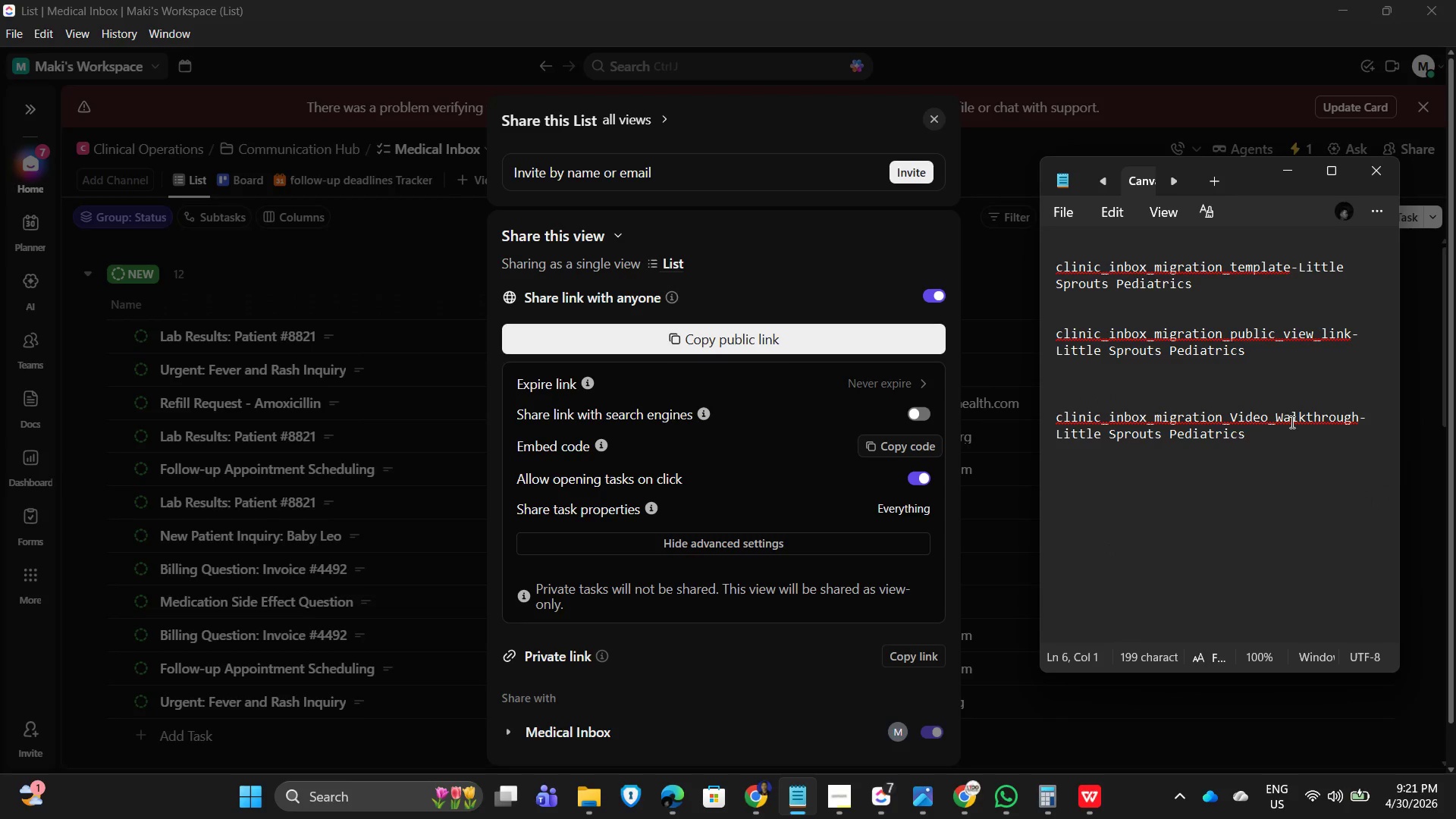 
key(Control+V)
 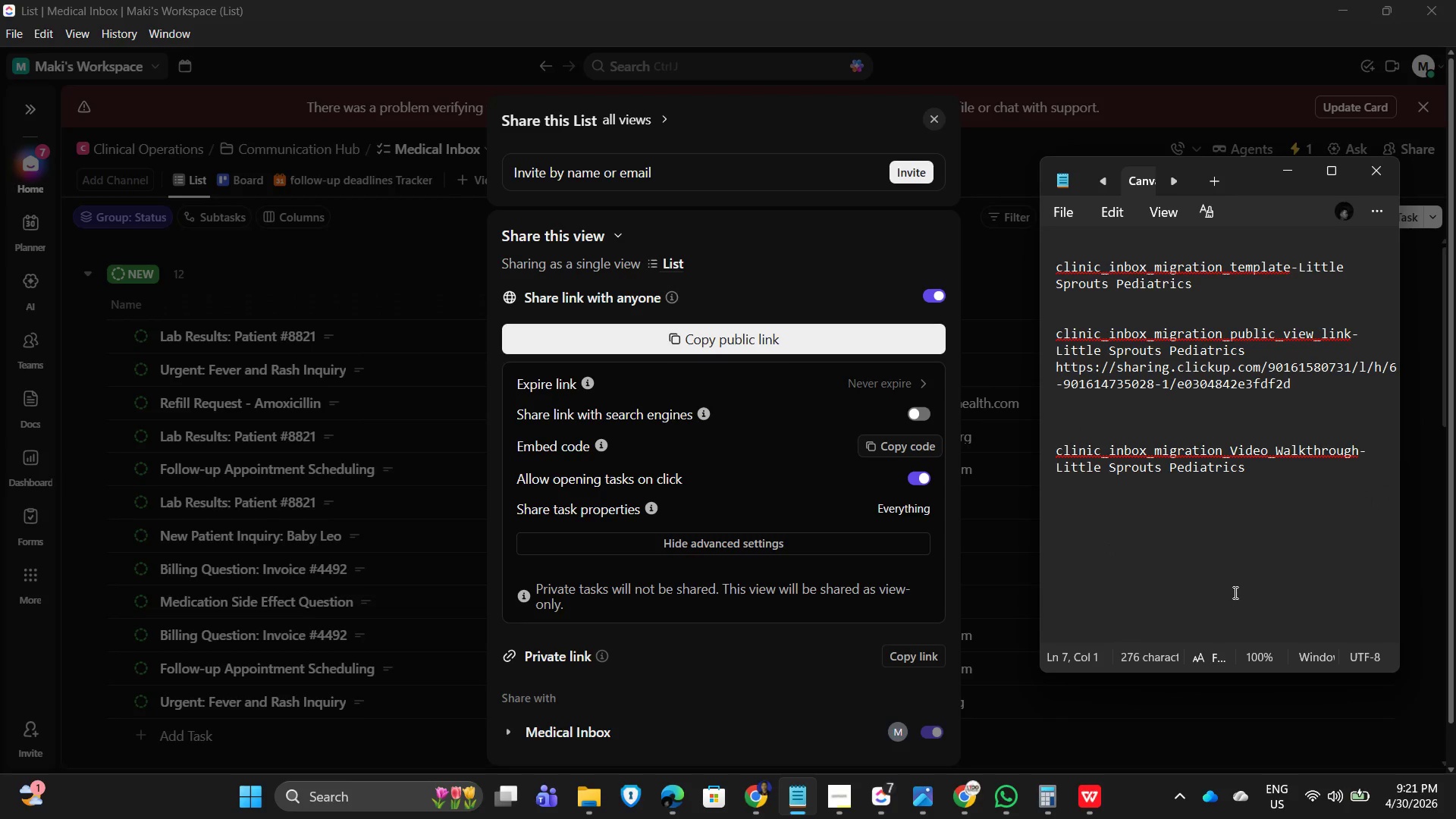 
left_click([1234, 593])
 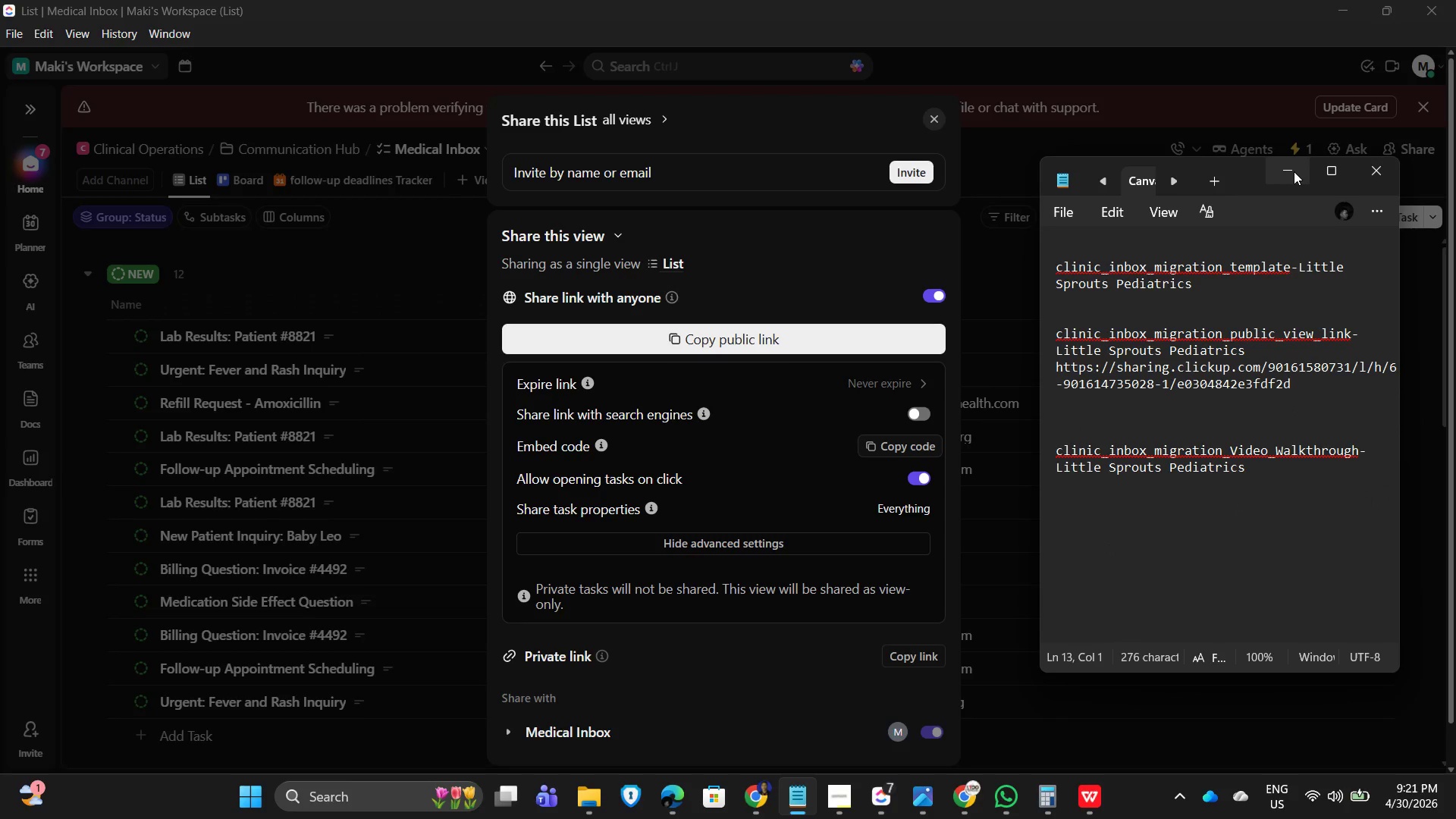 
left_click([1294, 171])
 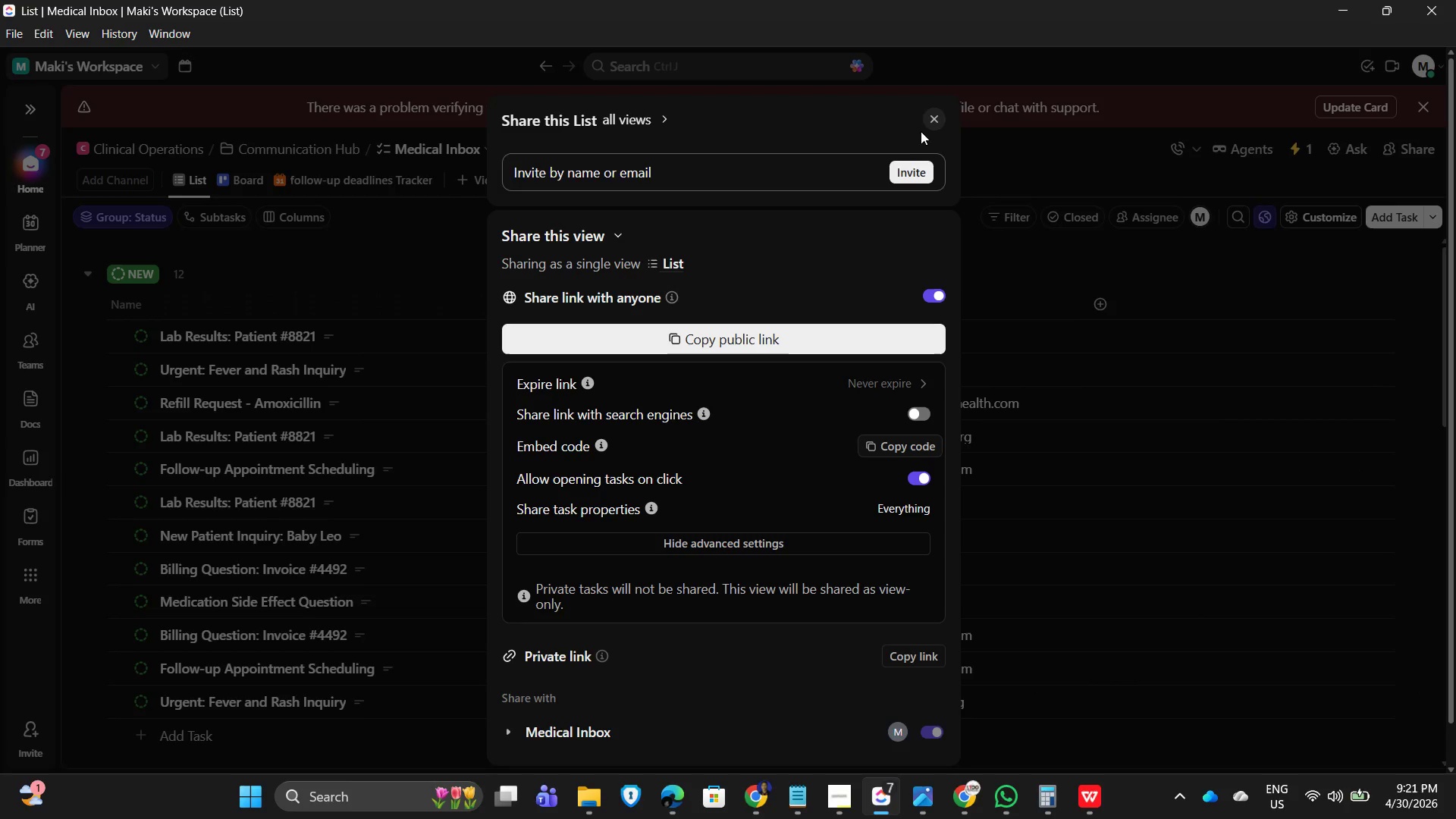 
left_click([924, 115])
 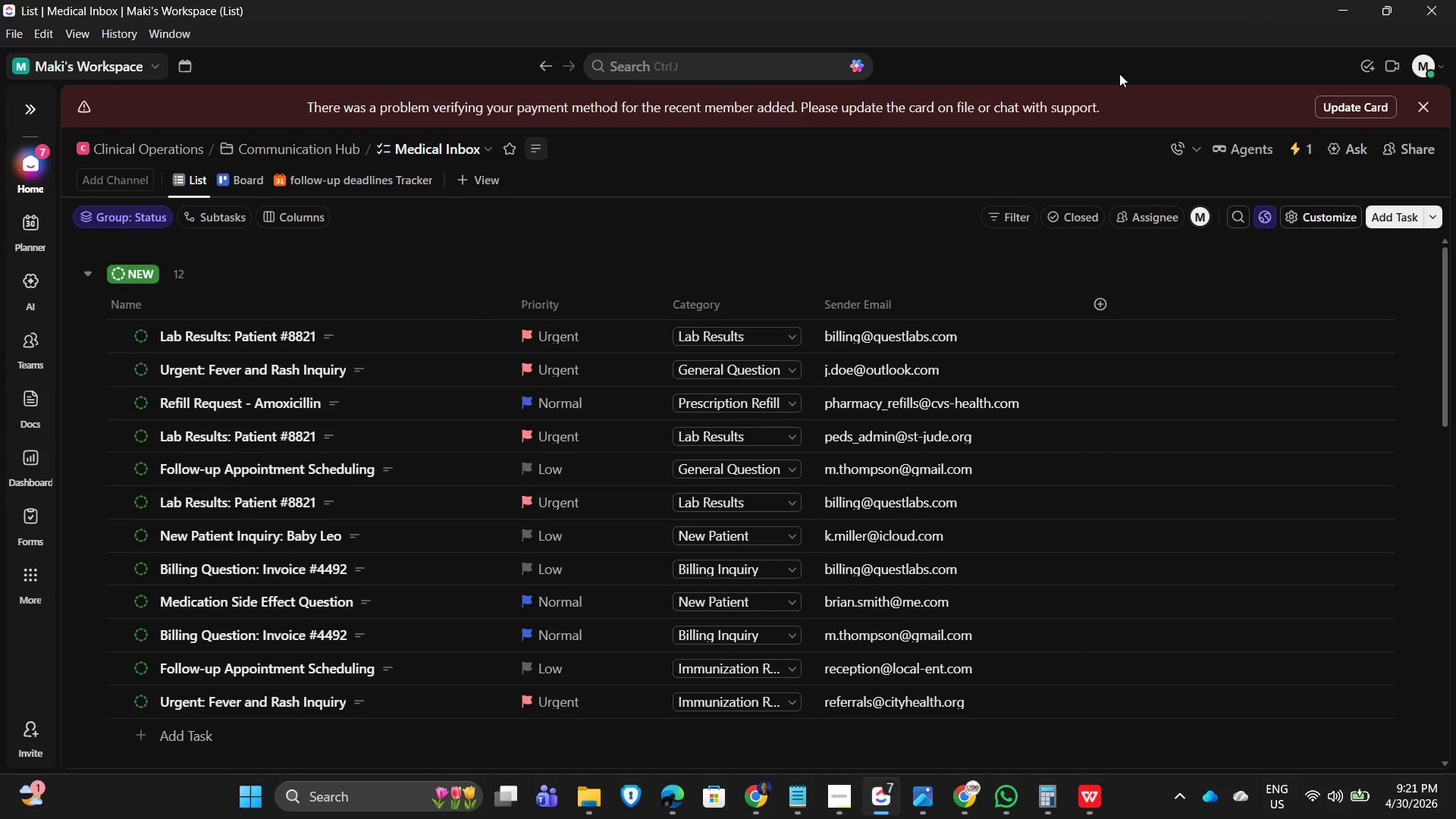 
key(Alt+Tab)
 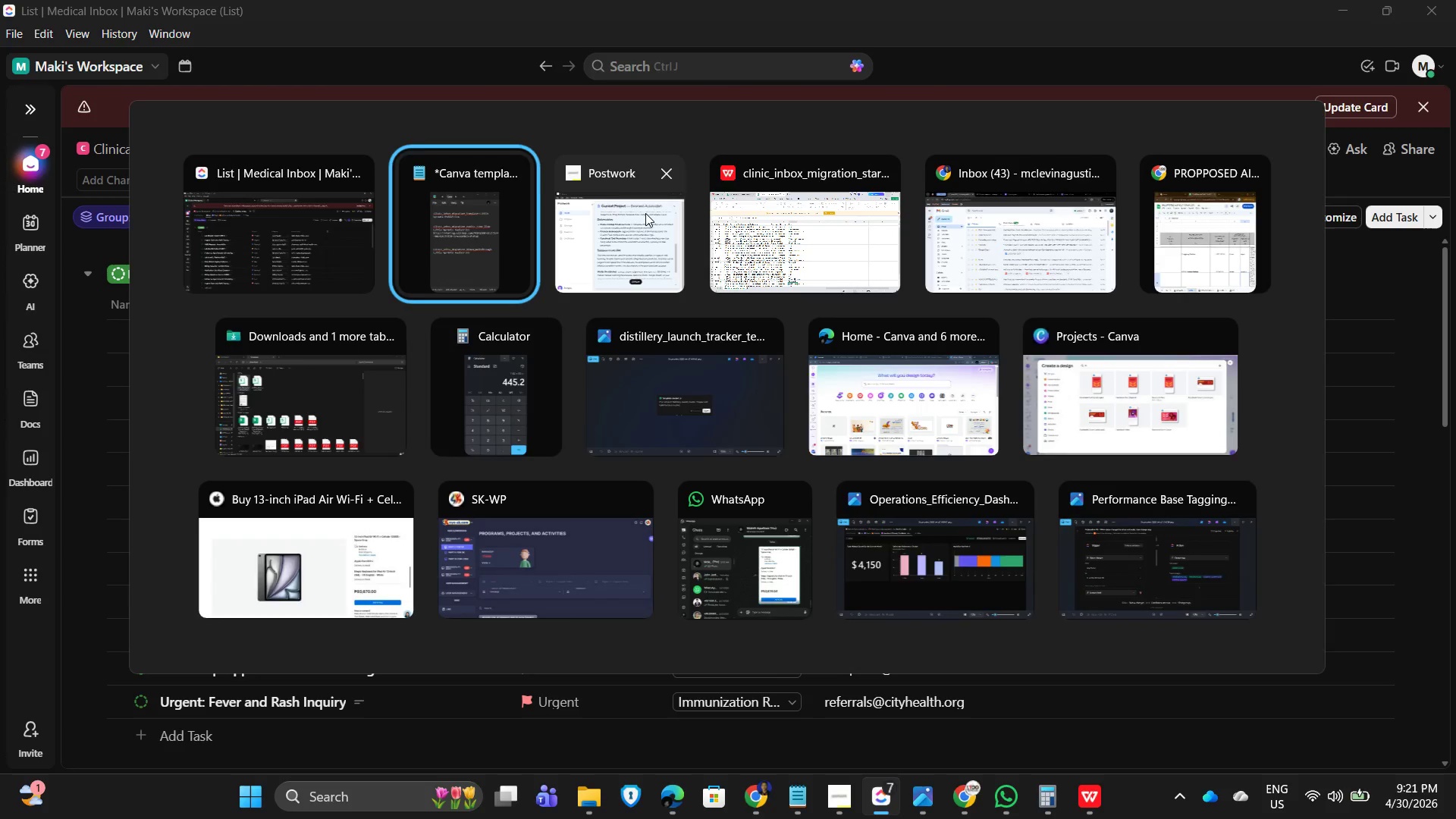 
left_click([629, 223])